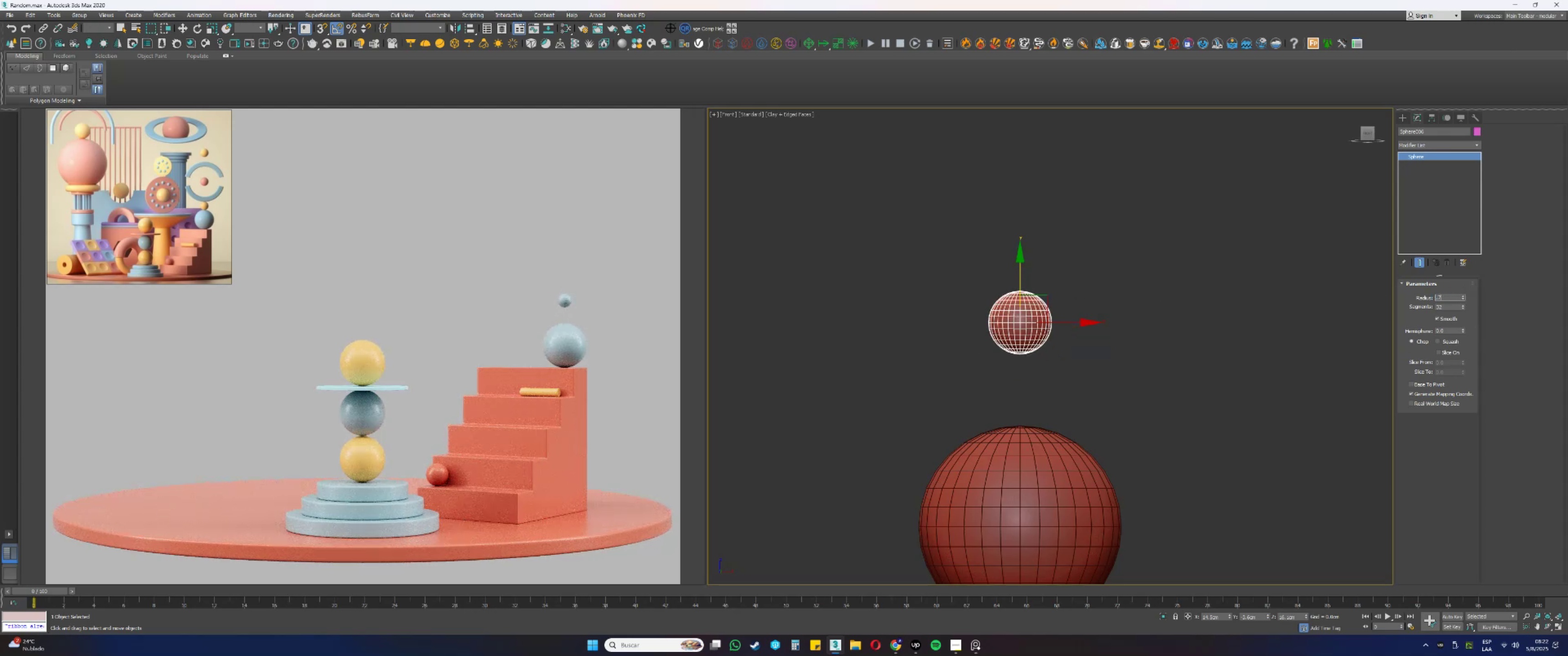 
key(Numpad5)
 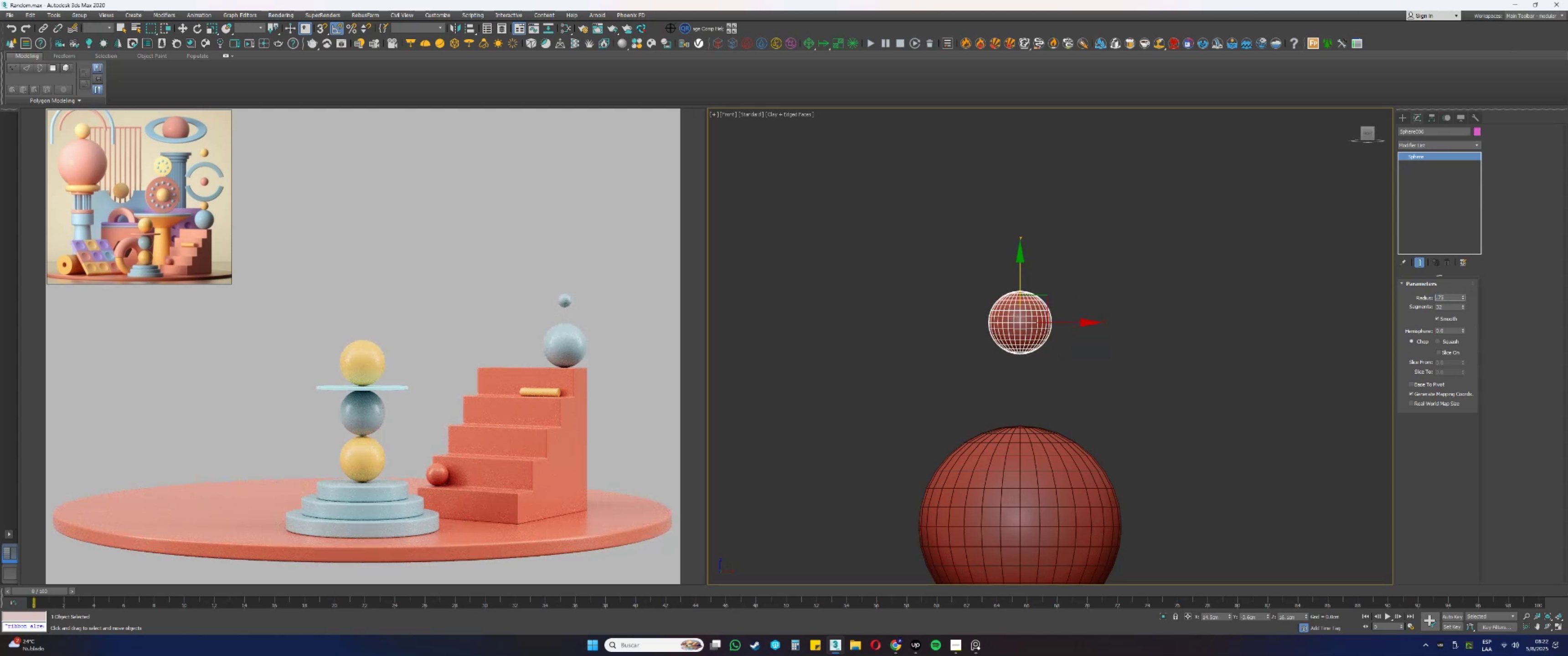 
key(NumpadEnter)
 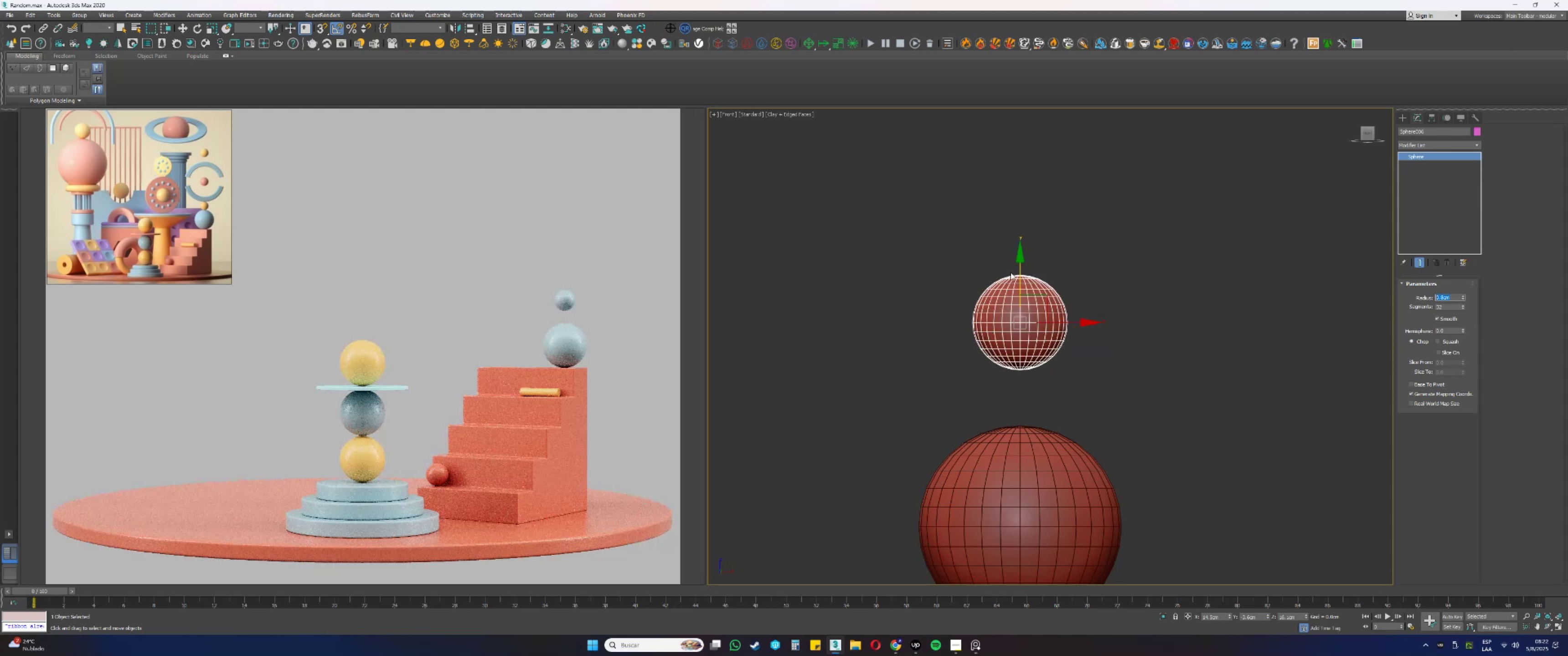 
left_click_drag(start_coordinate=[1021, 274], to_coordinate=[1021, 330])
 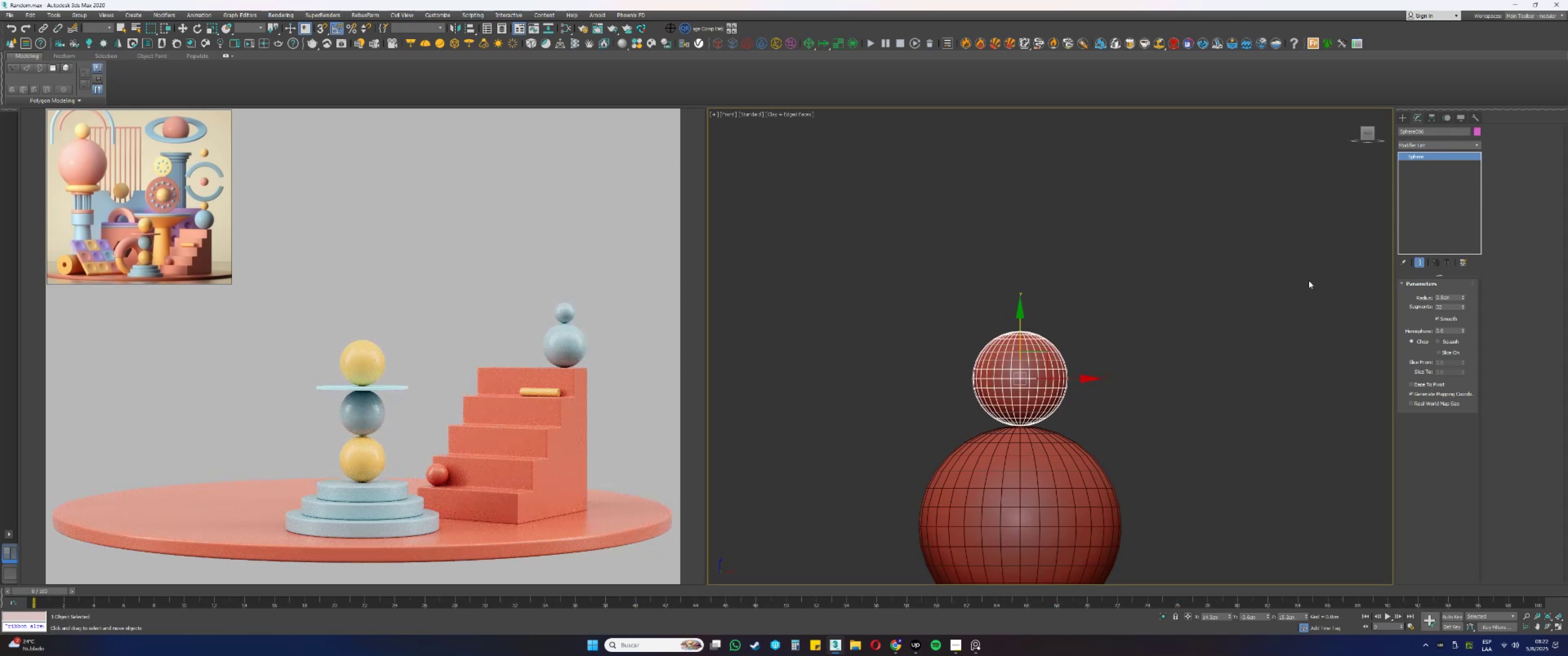 
right_click([1410, 153])
 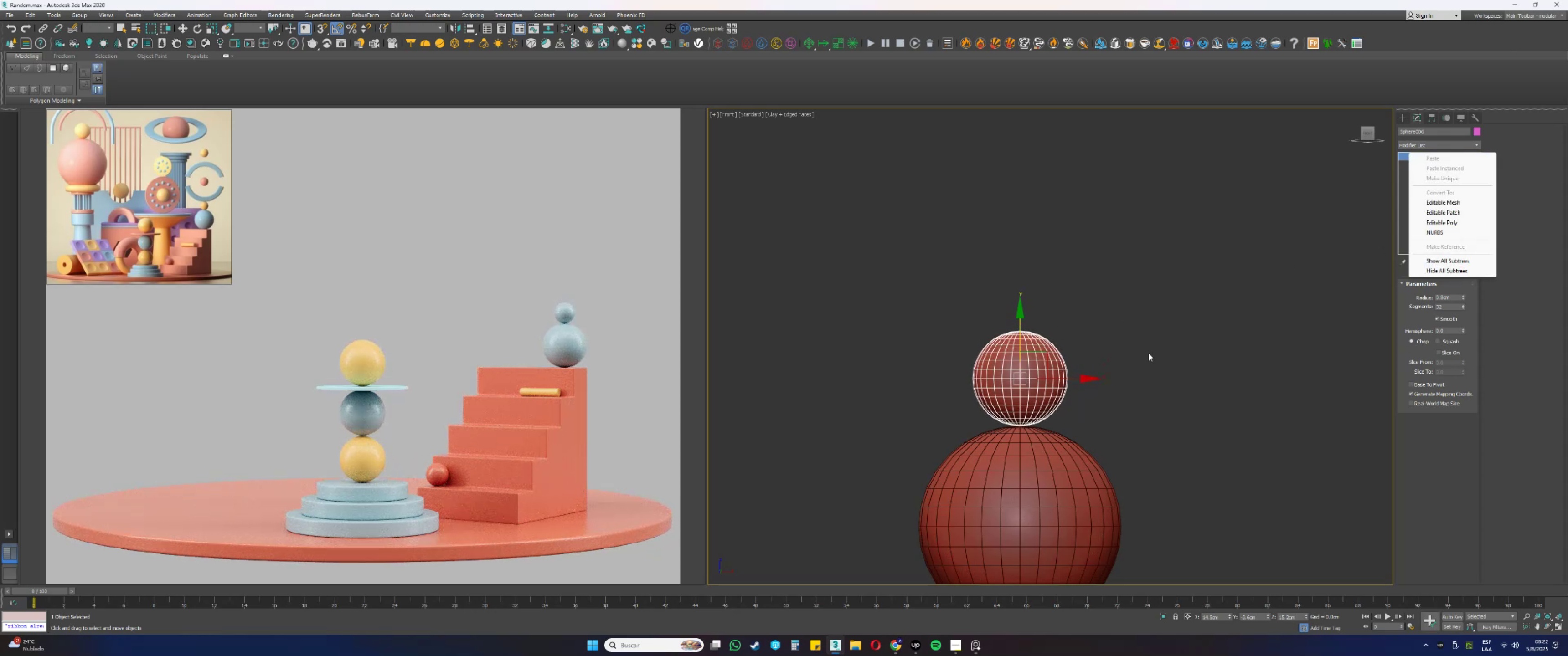 
left_click([1058, 459])
 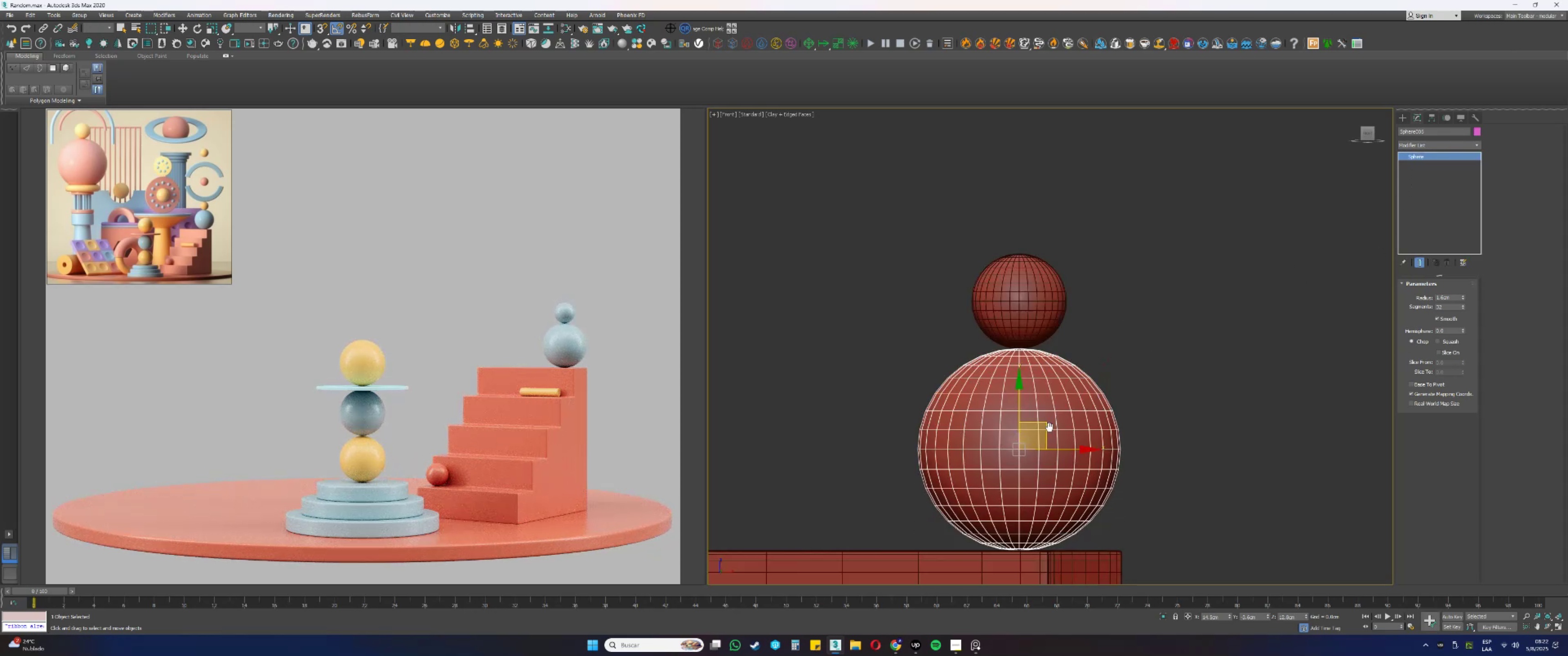 
left_click([1016, 480])
 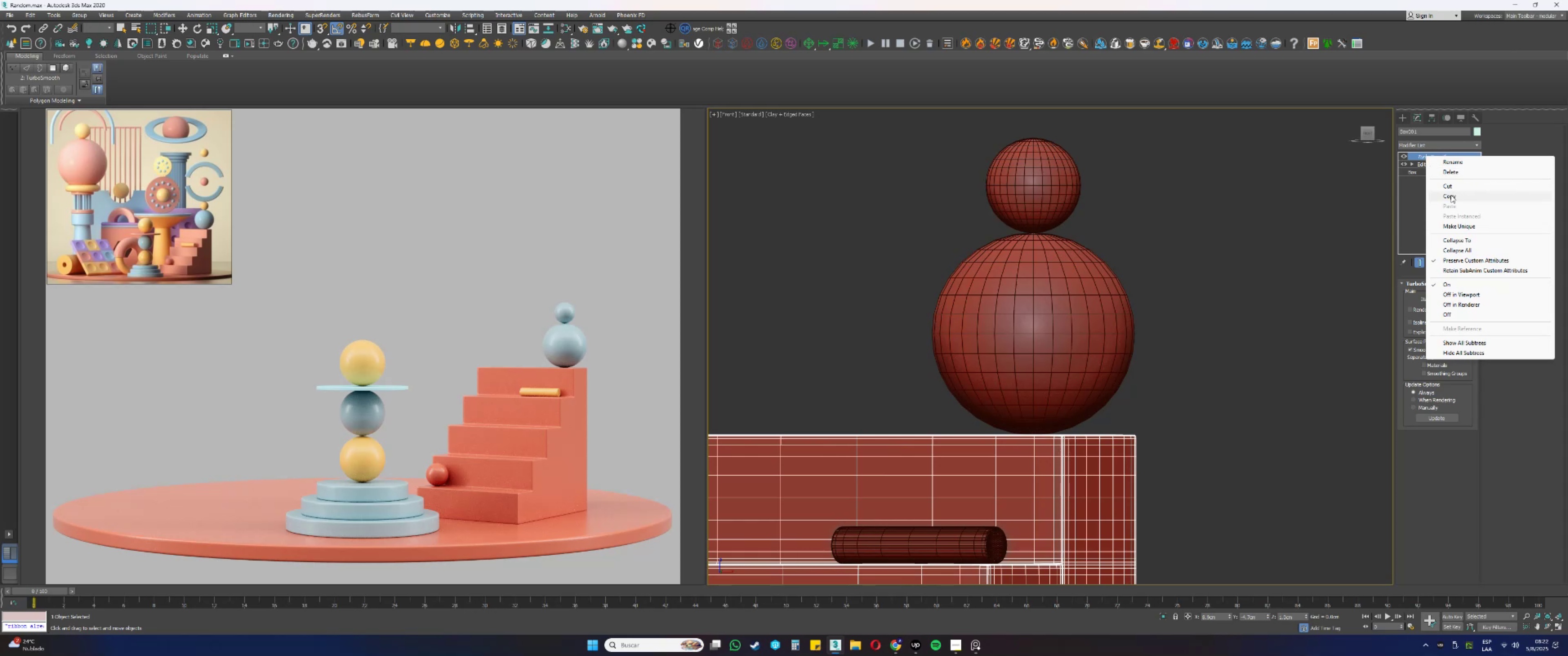 
double_click([1064, 326])
 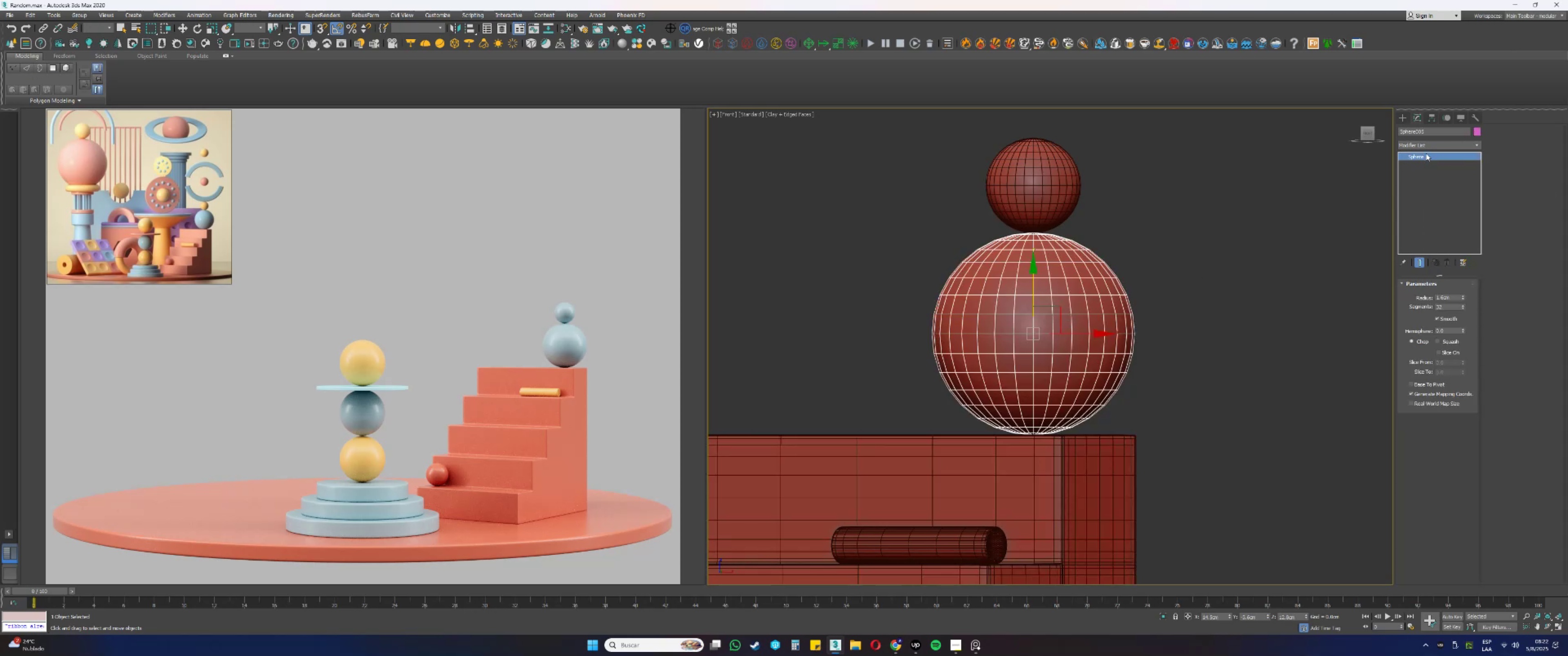 
double_click([1440, 162])
 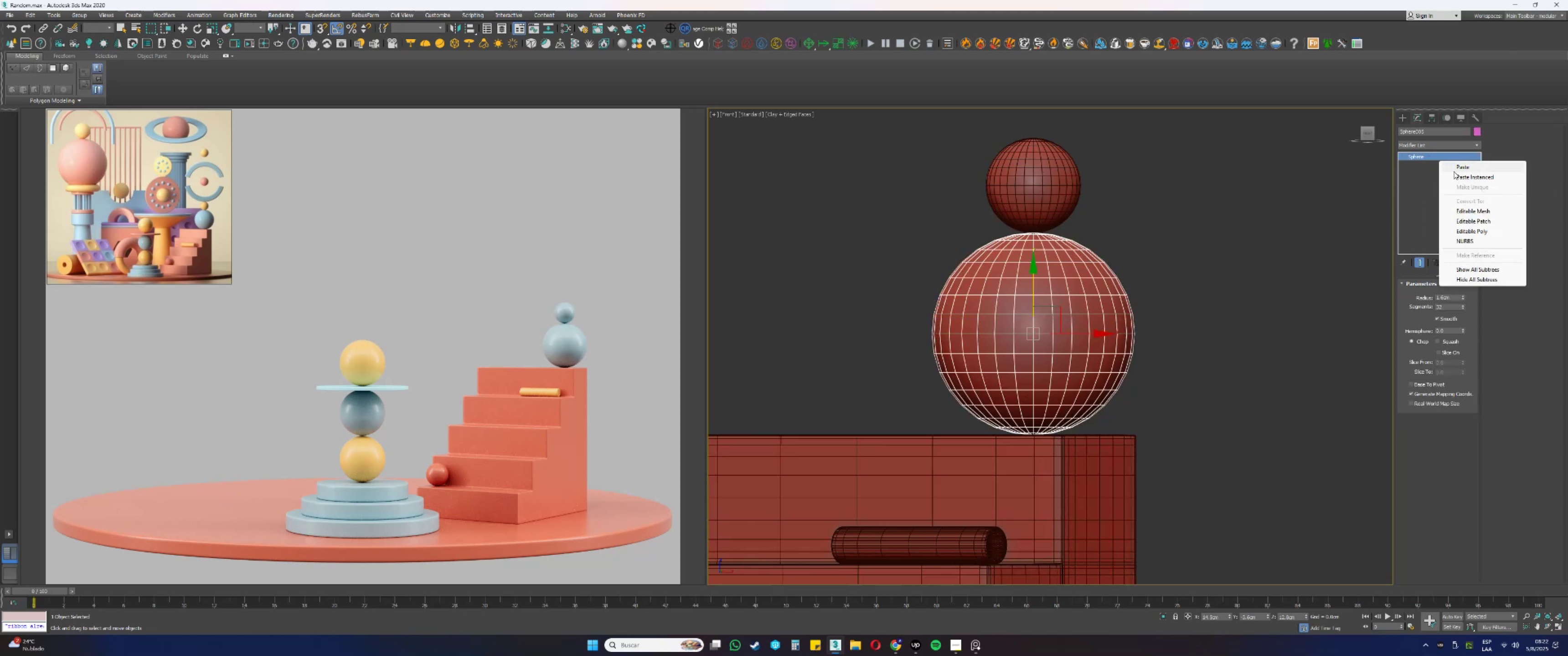 
left_click([1459, 181])
 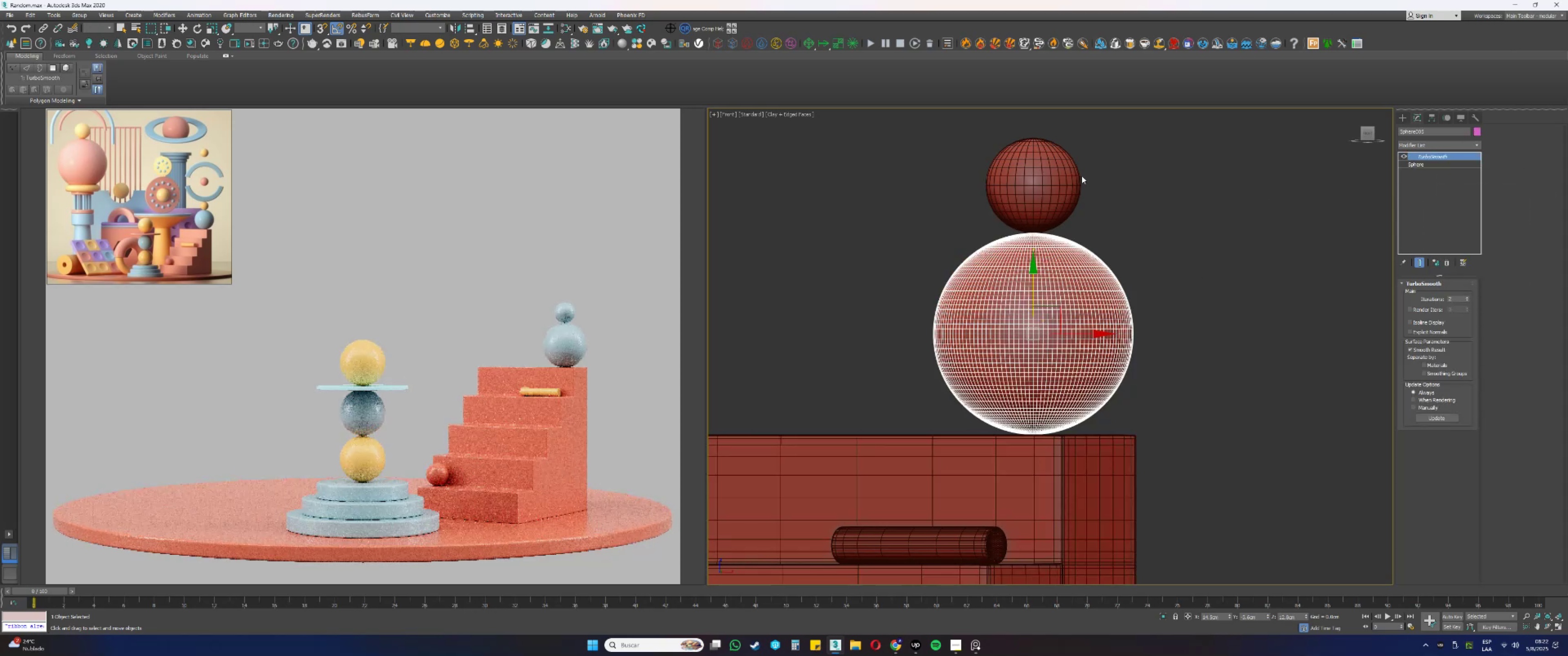 
left_click([1065, 178])
 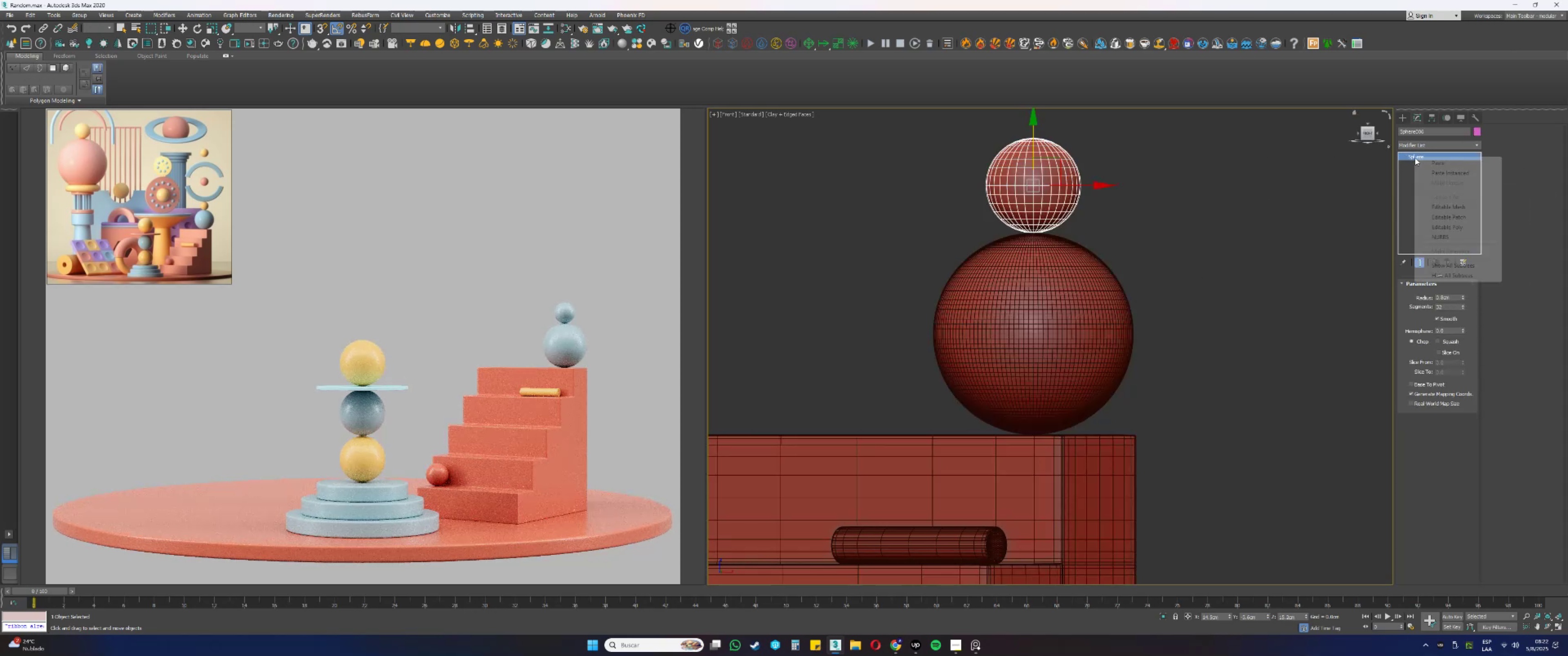 
left_click([1439, 172])
 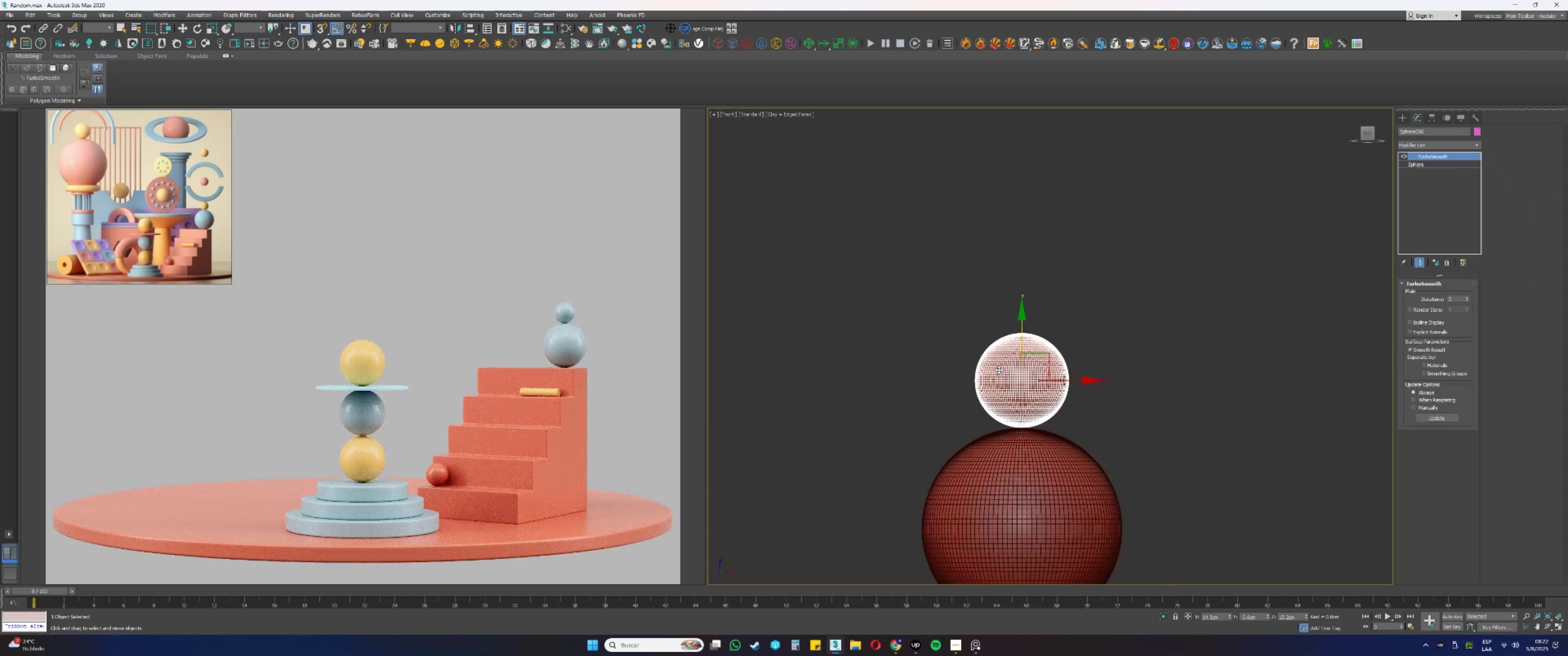 
scroll: coordinate [1000, 344], scroll_direction: down, amount: 3.0
 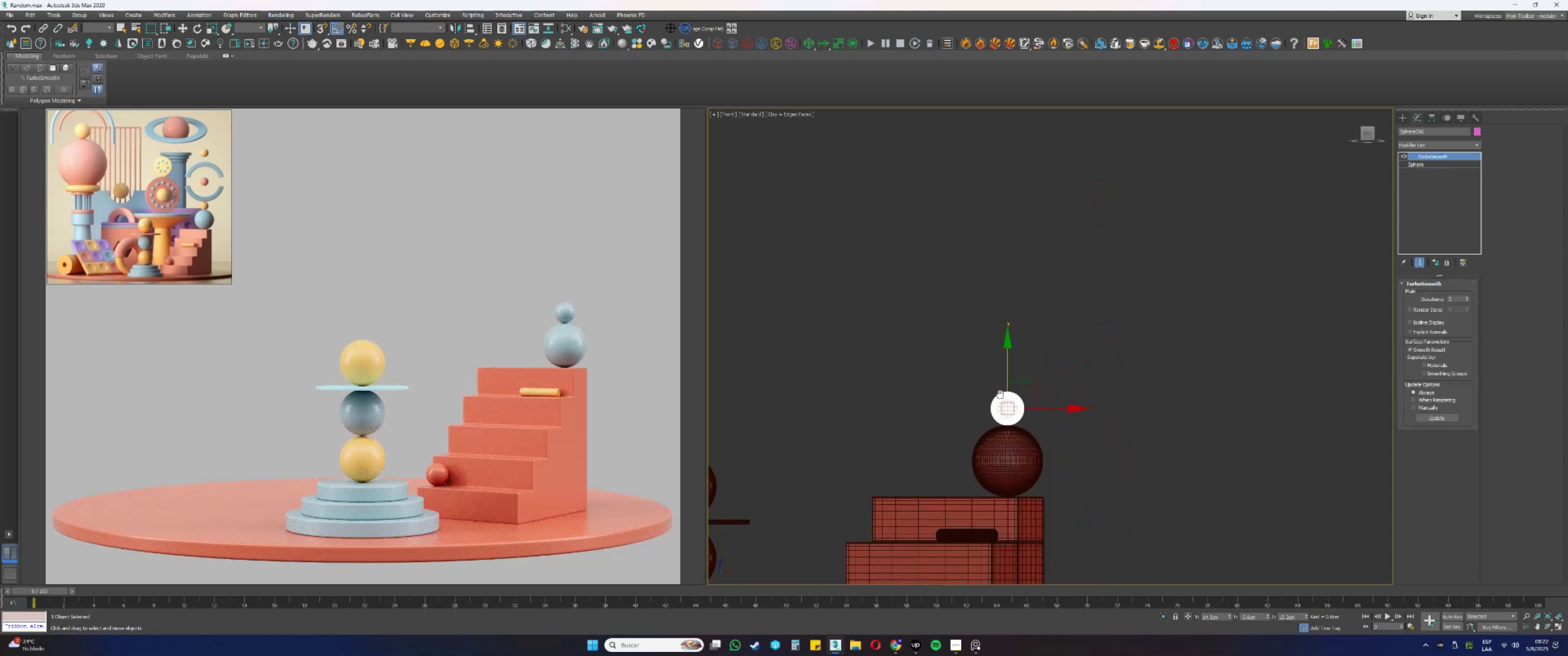 
left_click([1007, 310])
 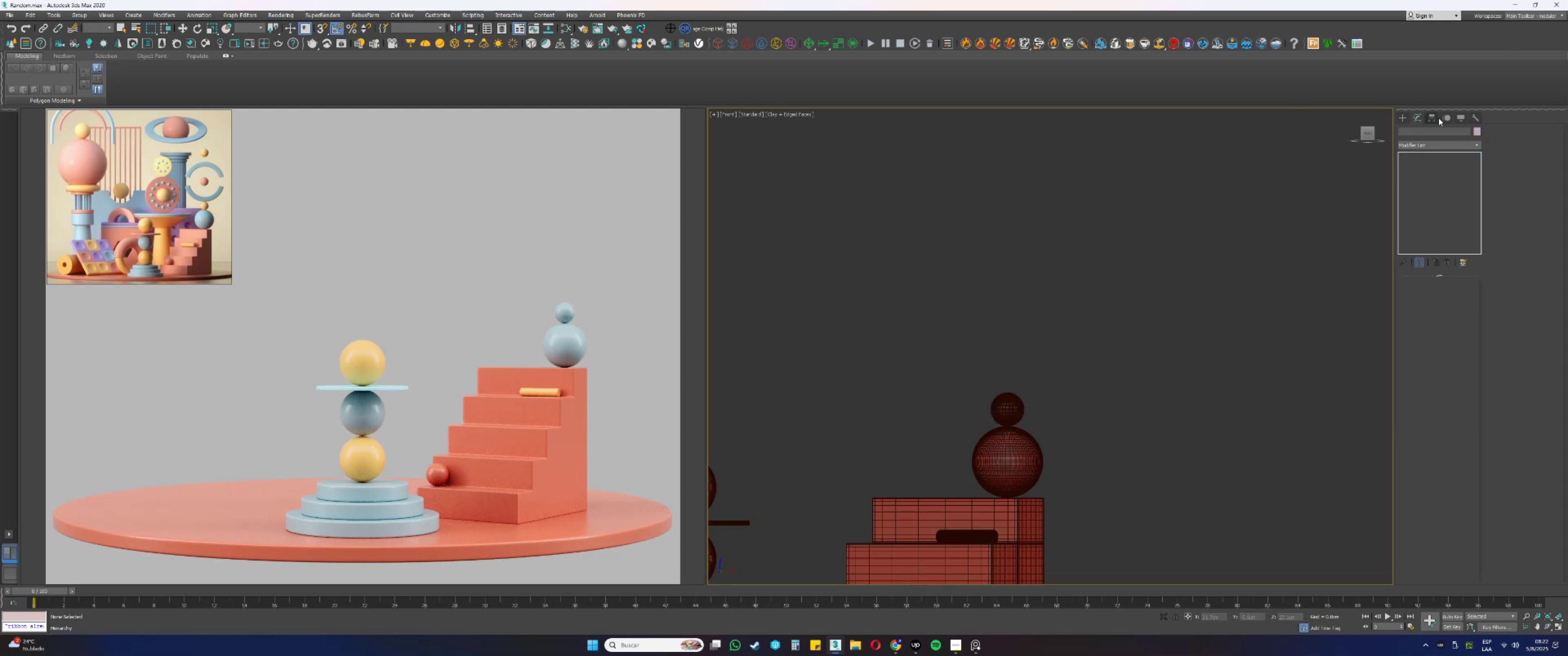 
left_click([1398, 118])
 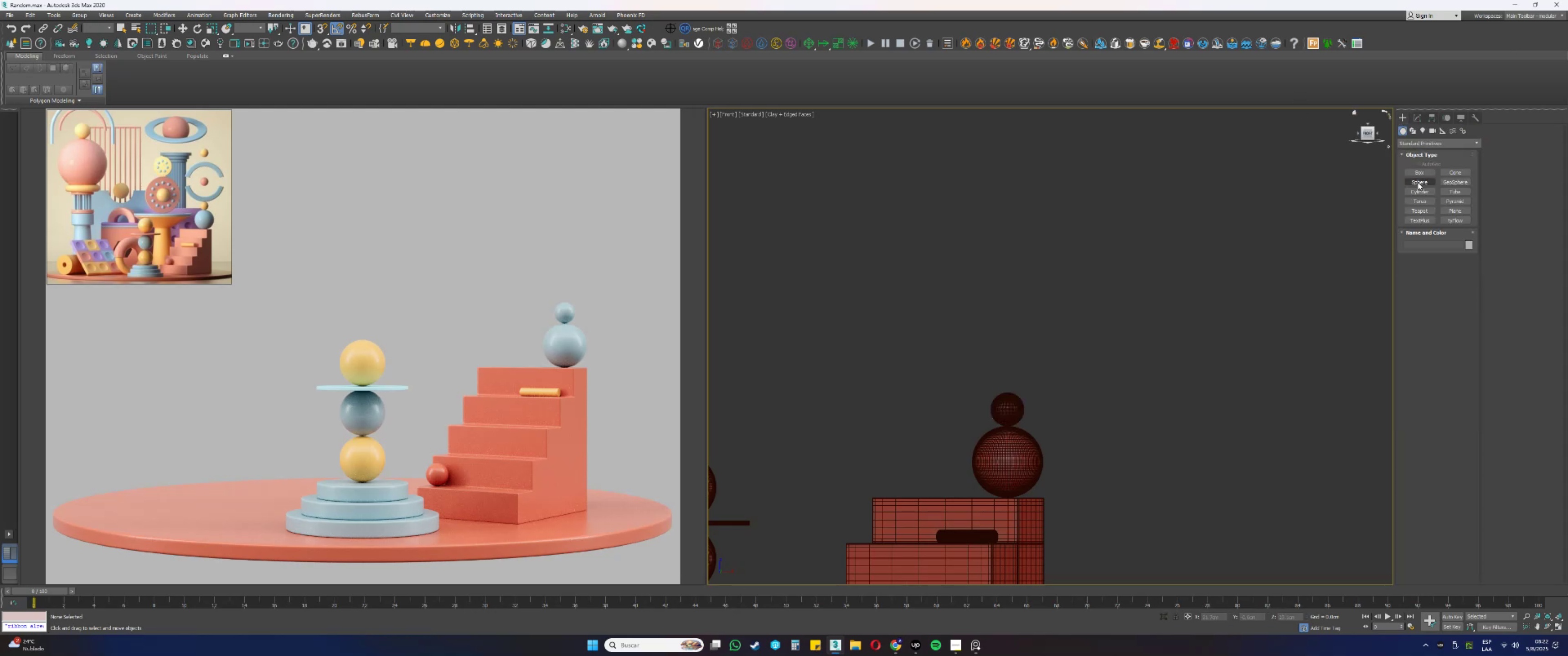 
left_click([1418, 192])
 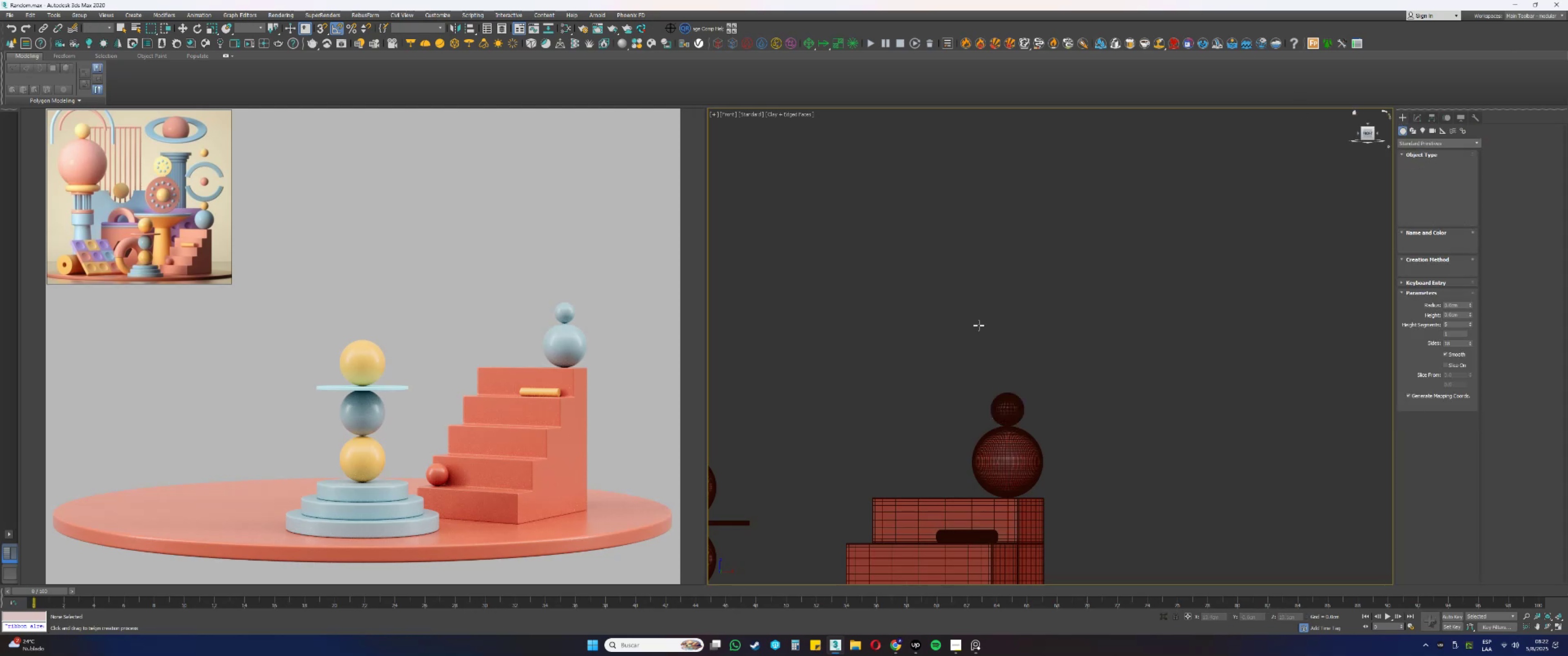 
left_click_drag(start_coordinate=[1023, 257], to_coordinate=[1051, 370])
 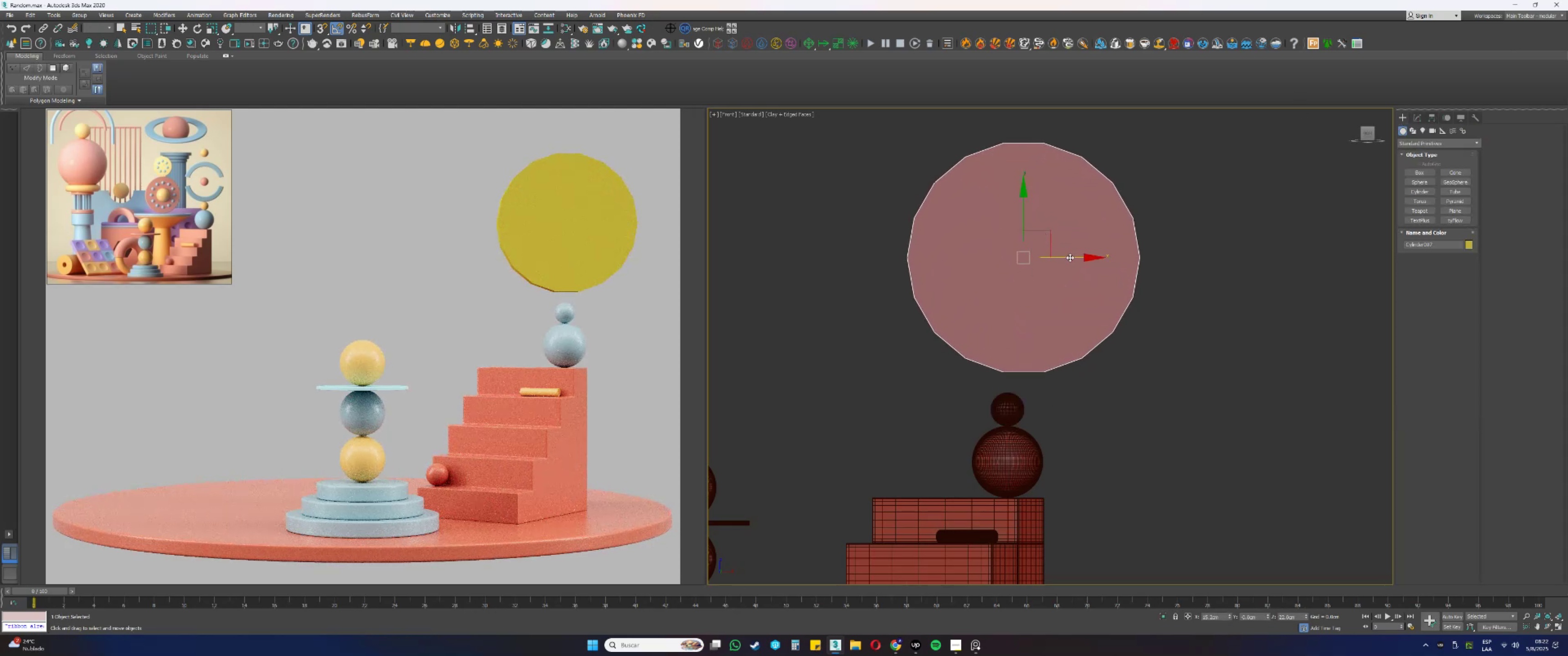 
left_click([1420, 116])
 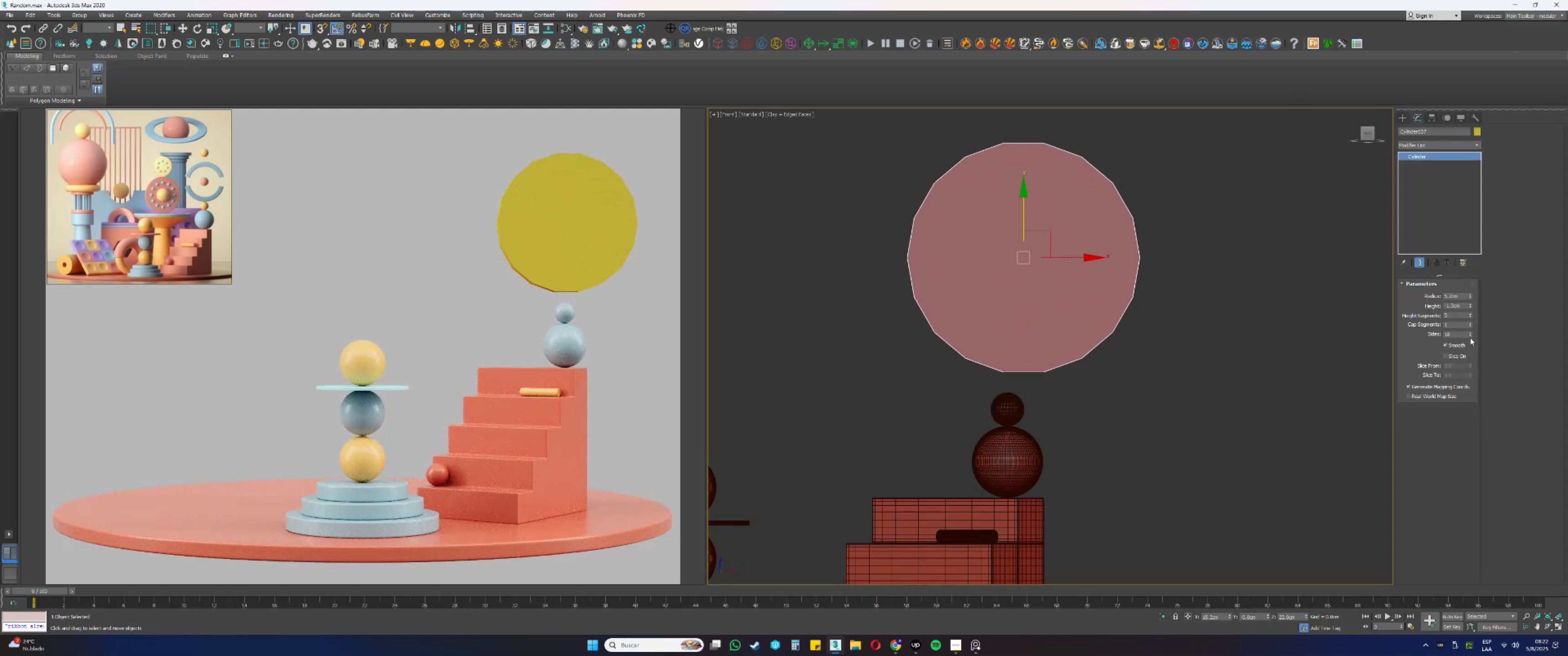 
double_click([1470, 338])
 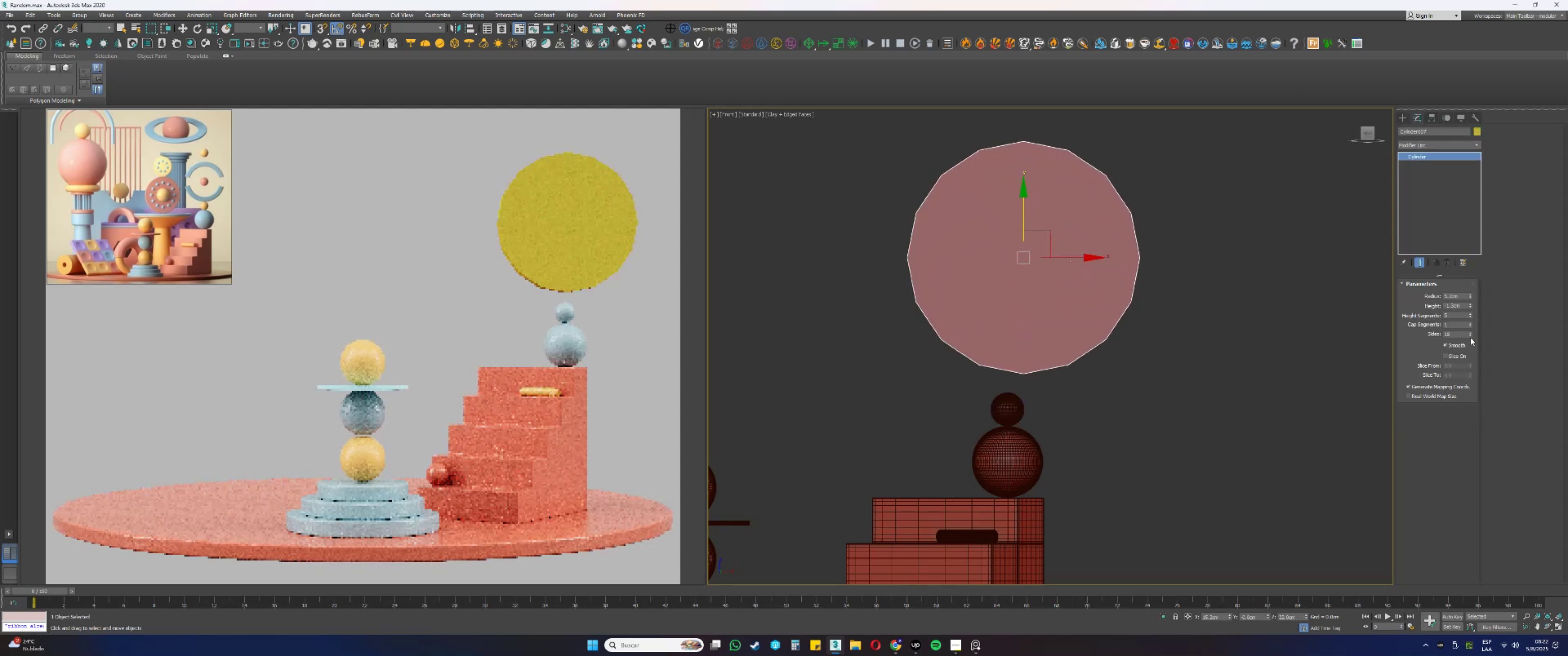 
triple_click([1470, 338])
 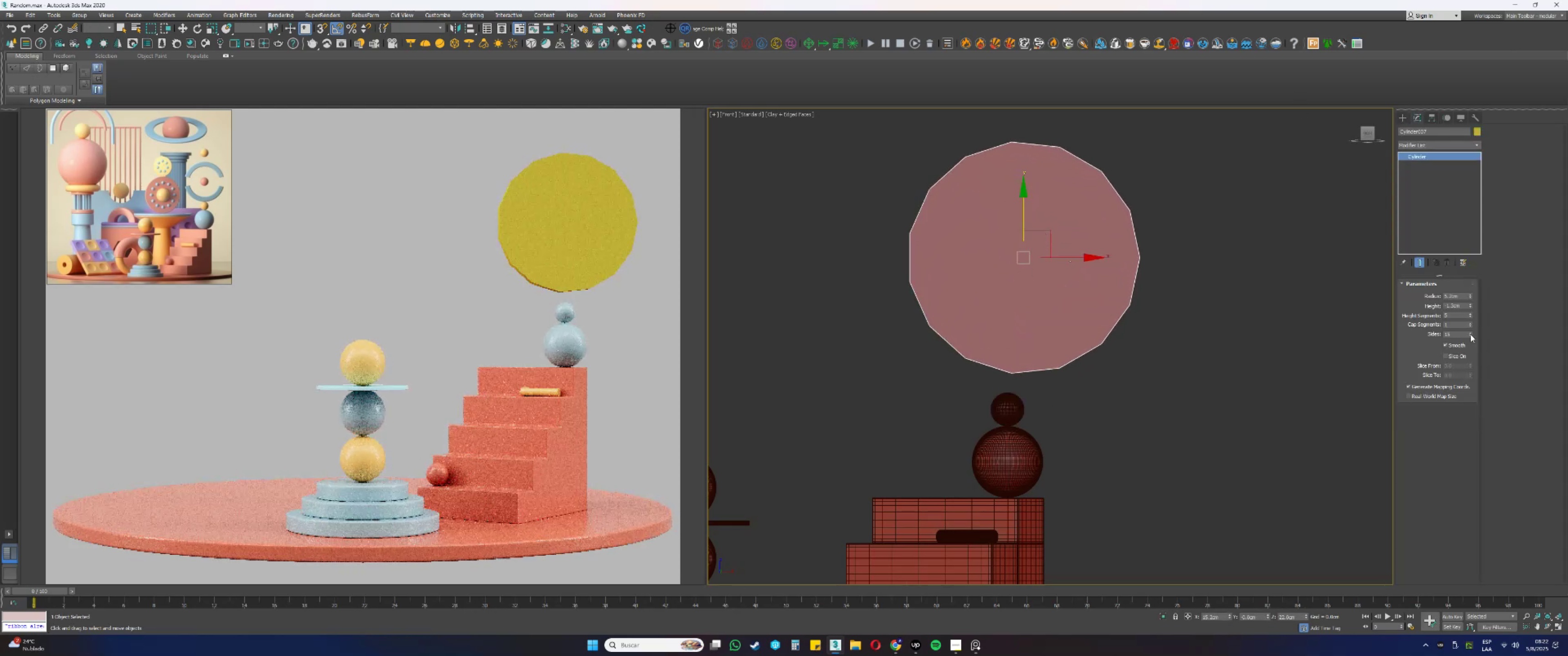 
triple_click([1470, 332])
 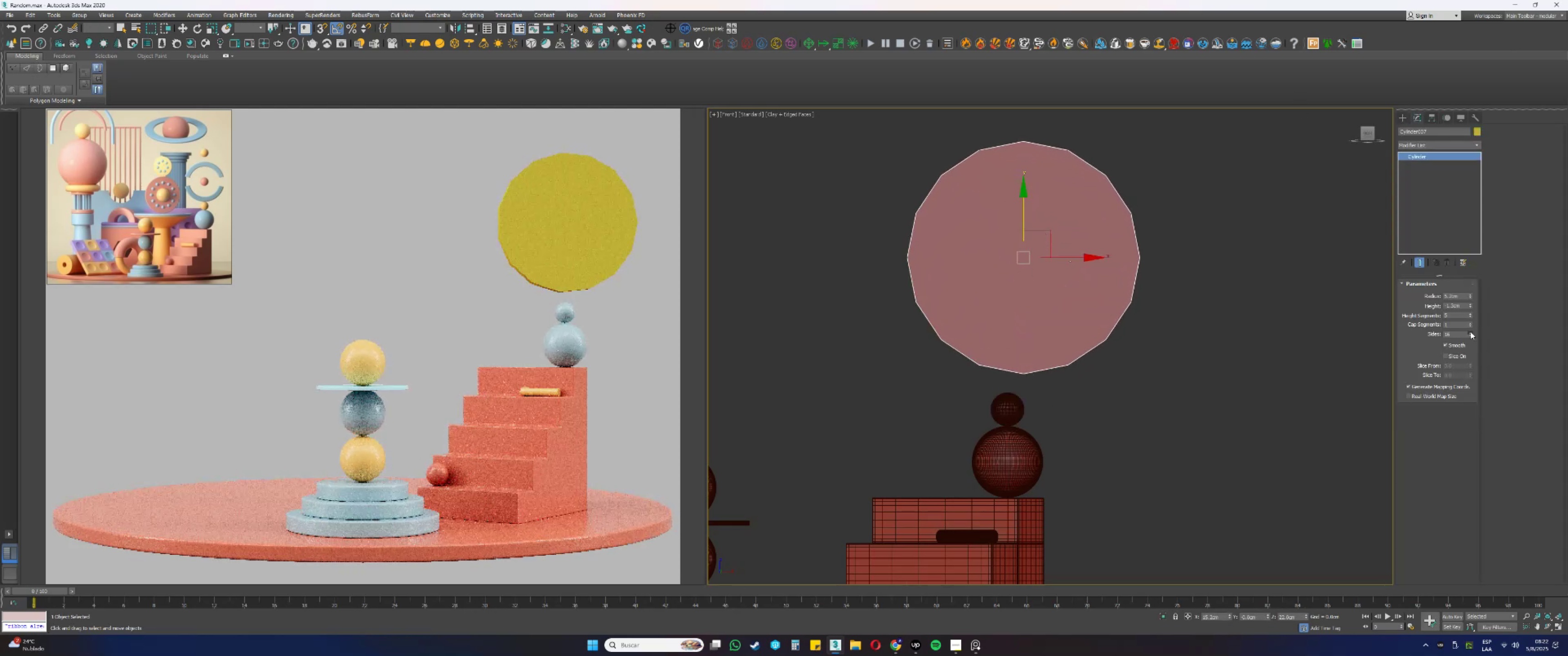 
triple_click([1471, 332])
 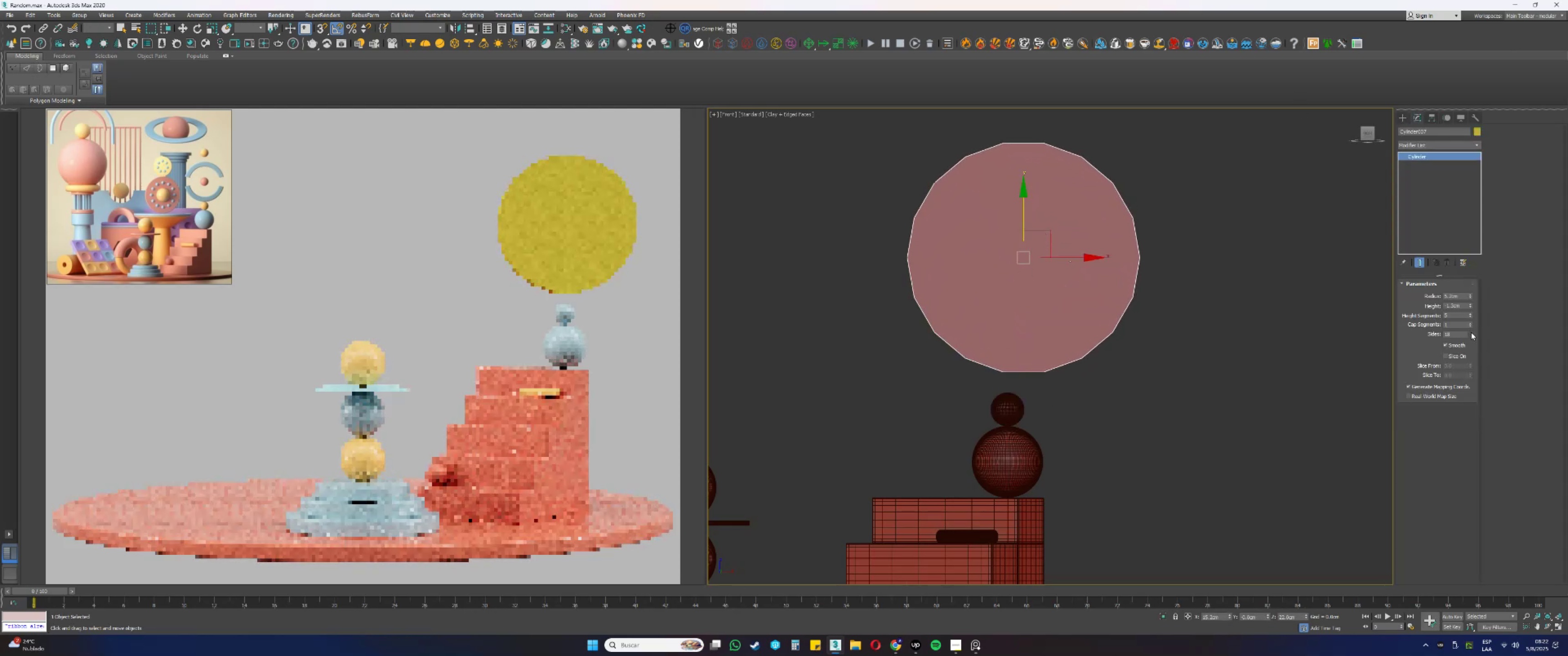 
triple_click([1471, 332])
 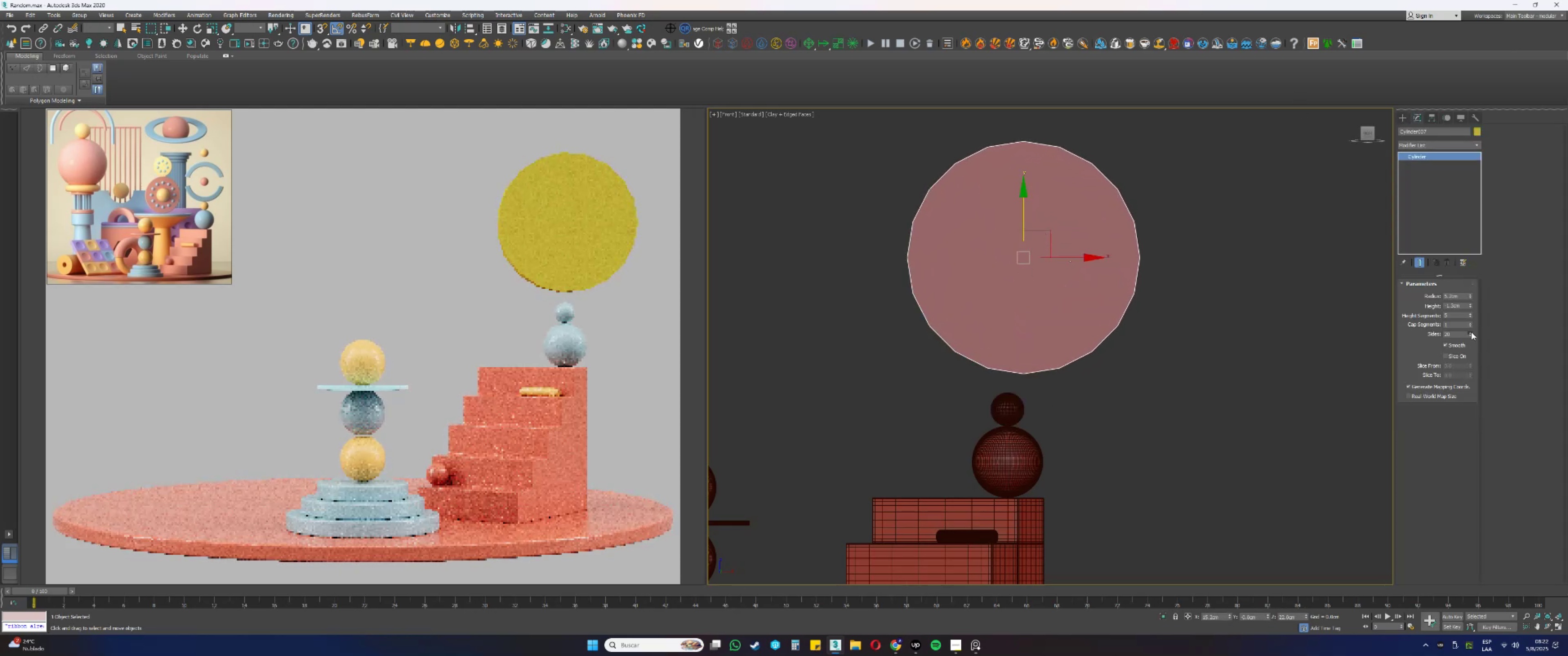 
triple_click([1471, 332])
 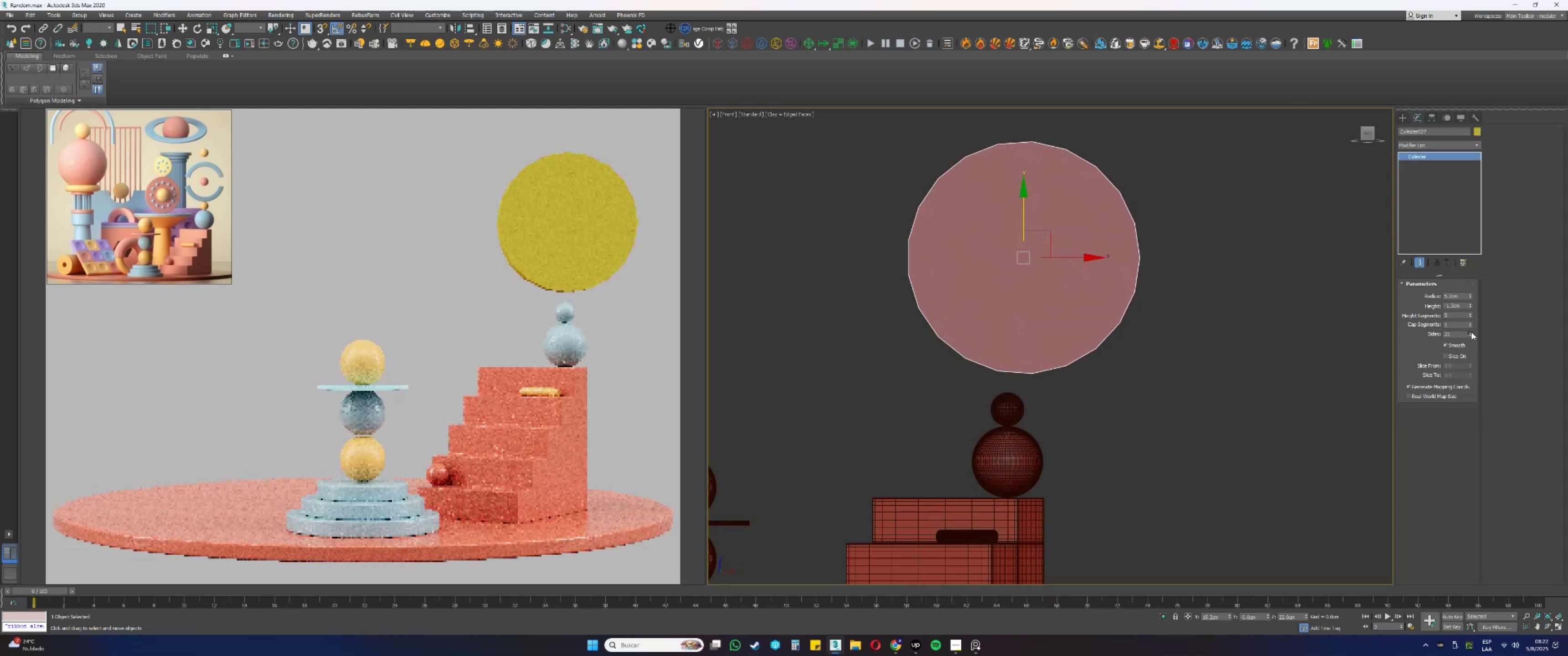 
triple_click([1471, 332])
 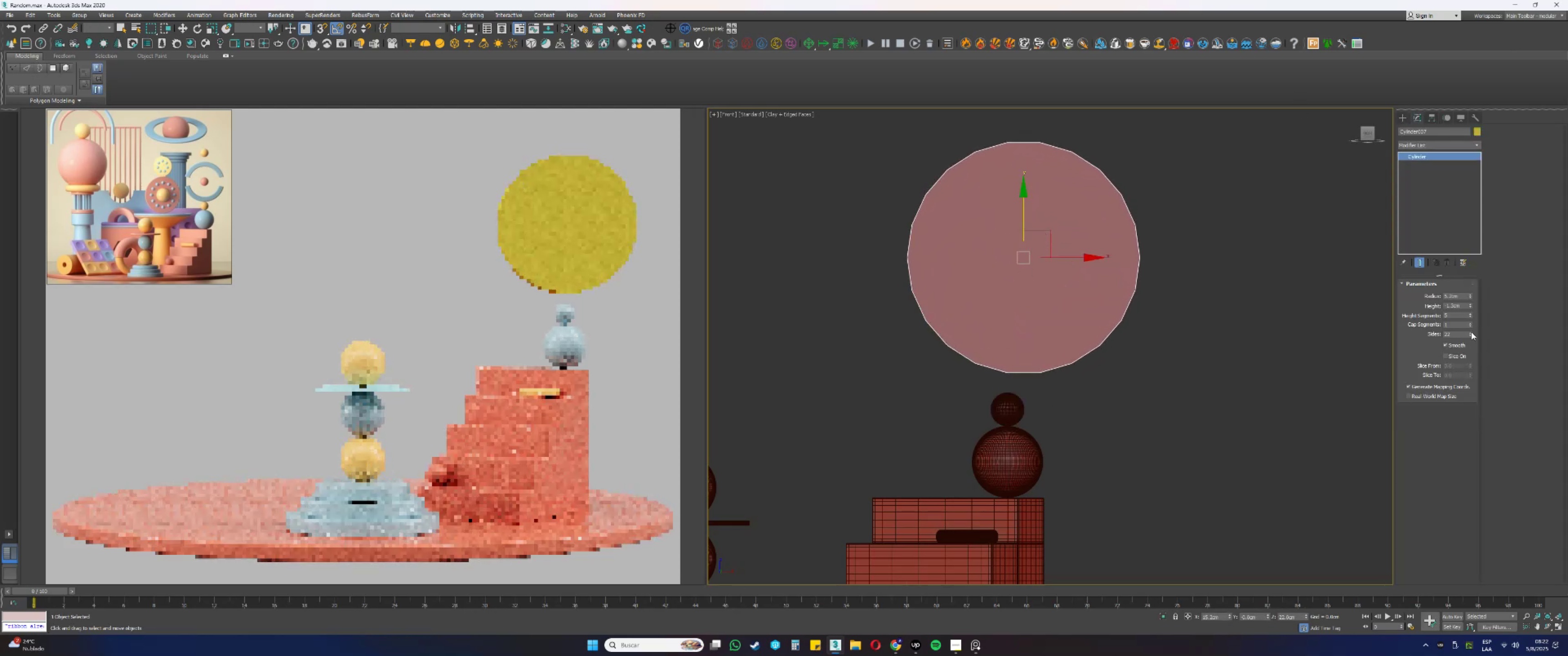 
triple_click([1471, 332])
 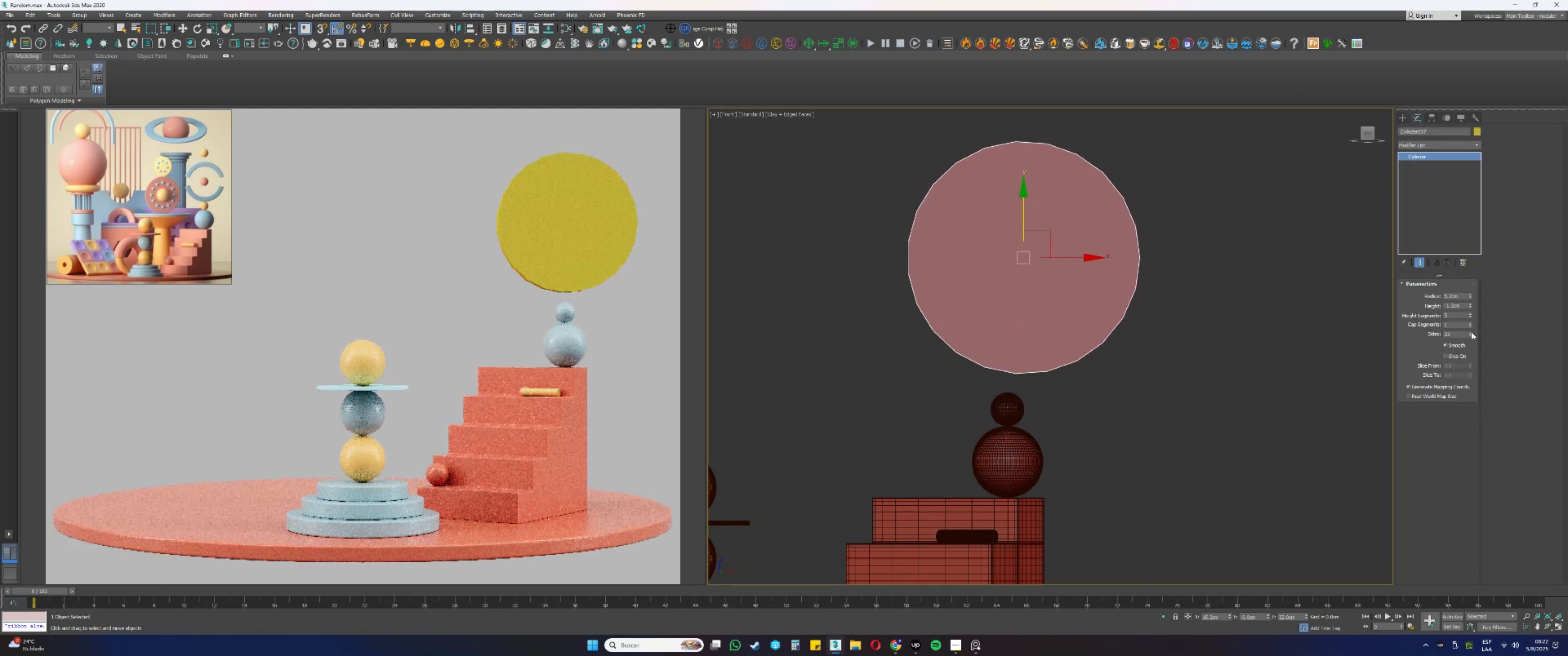 
triple_click([1471, 332])
 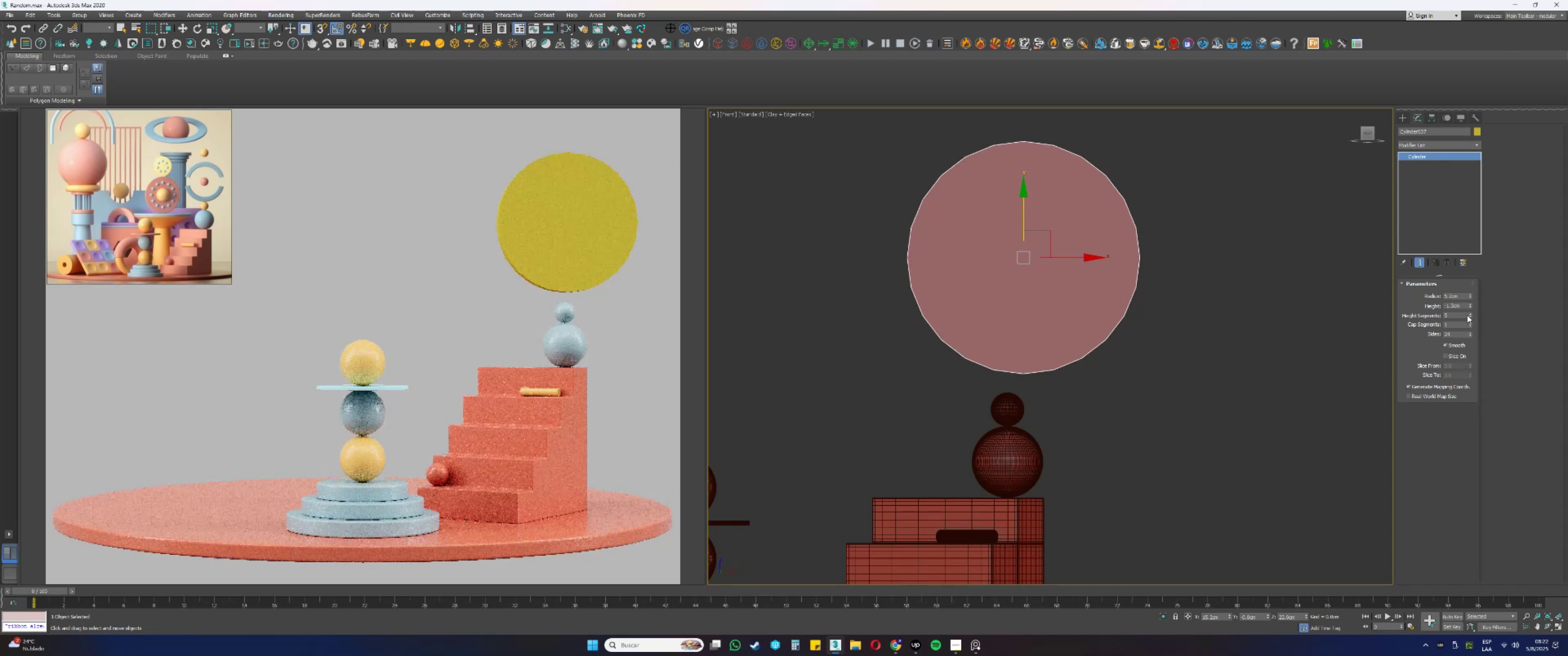 
right_click([1470, 315])
 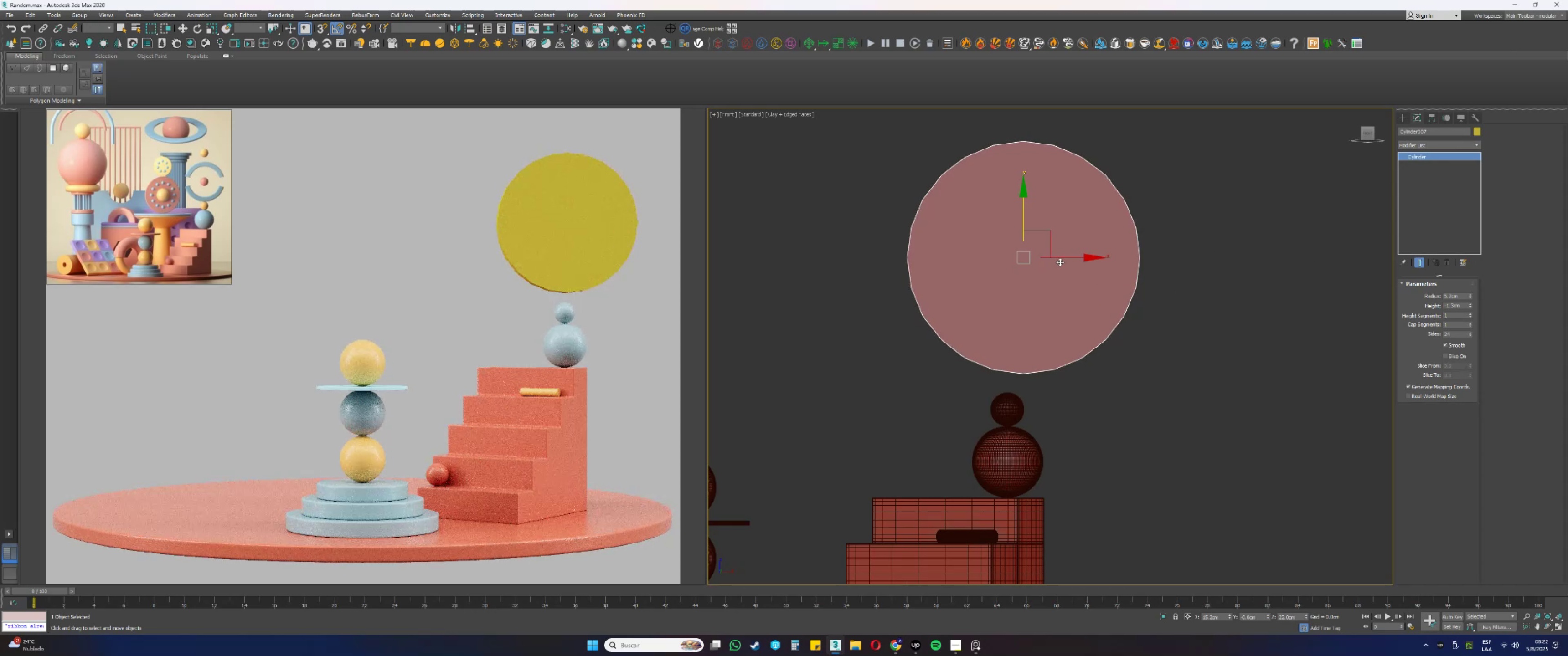 
left_click_drag(start_coordinate=[1062, 257], to_coordinate=[1048, 309])
 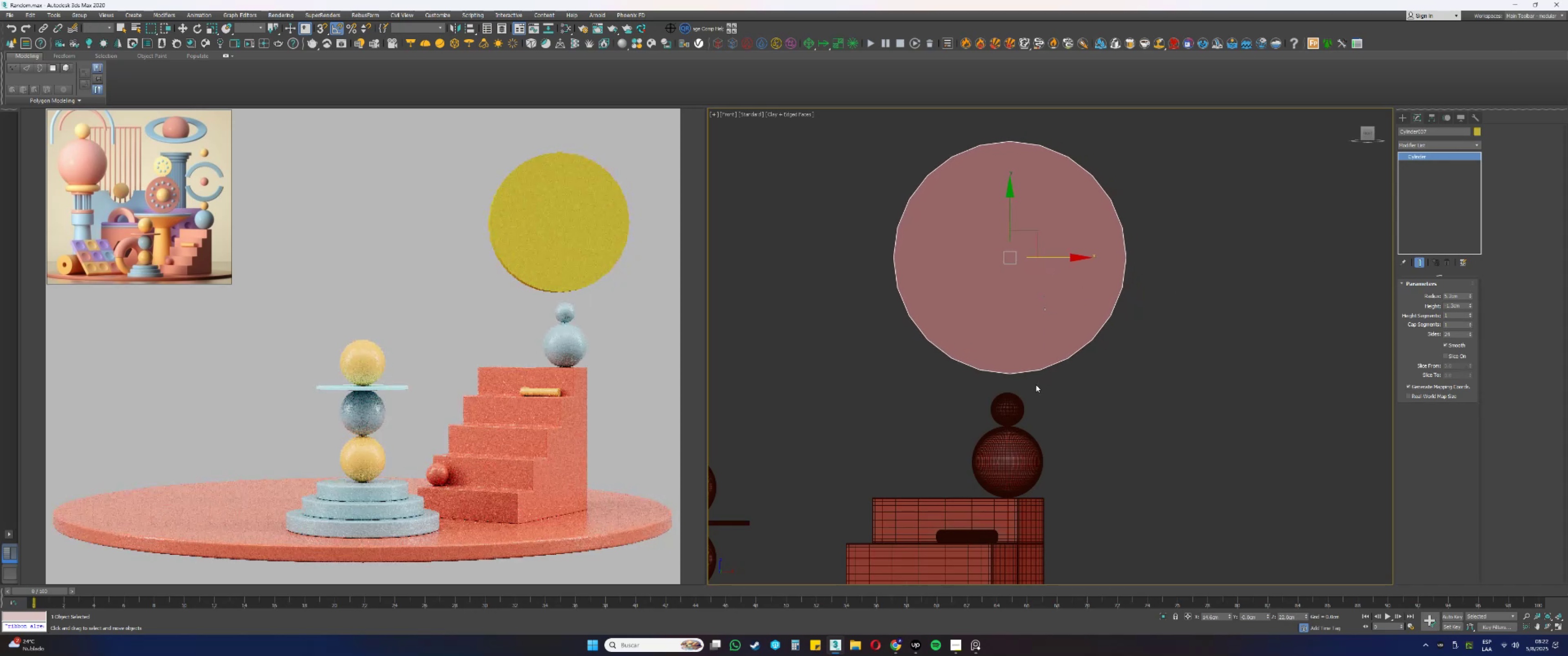 
left_click([1014, 398])
 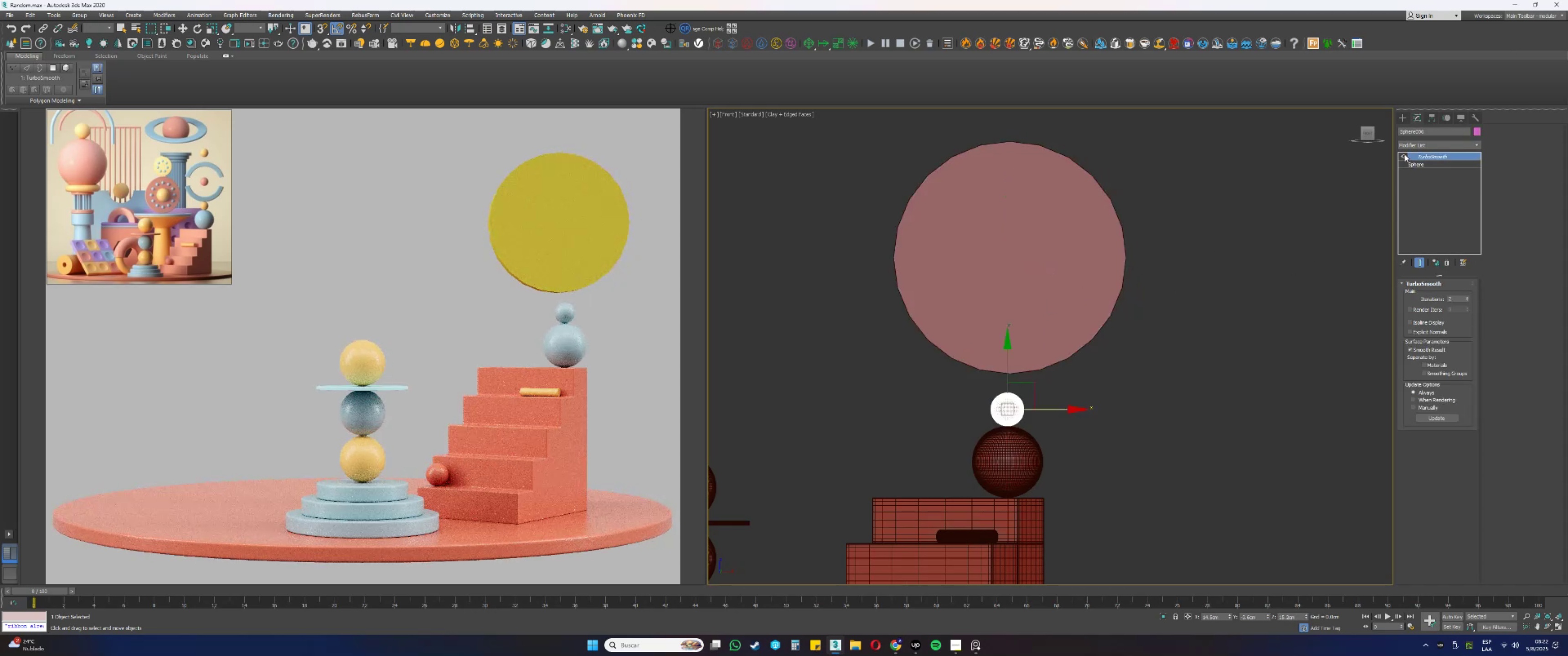 
left_click([1404, 155])
 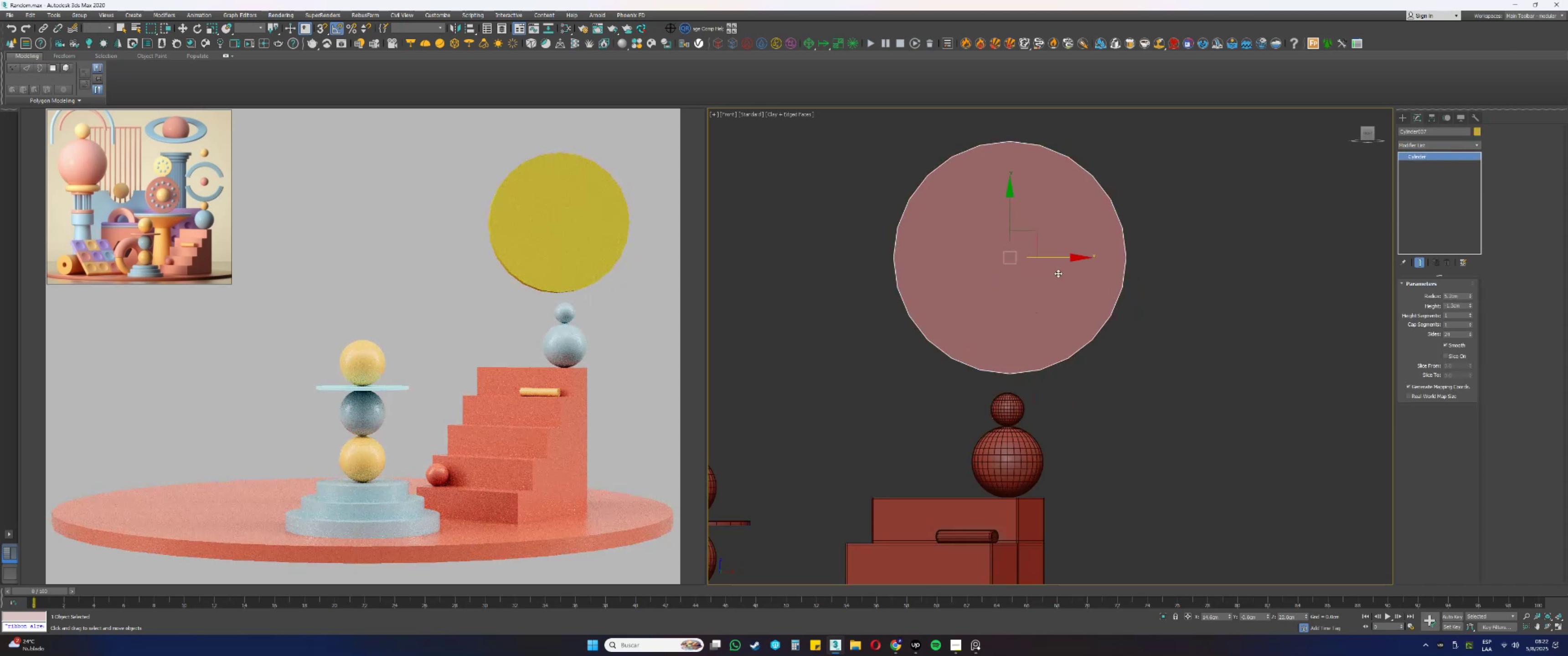 
left_click_drag(start_coordinate=[1052, 257], to_coordinate=[1004, 266])
 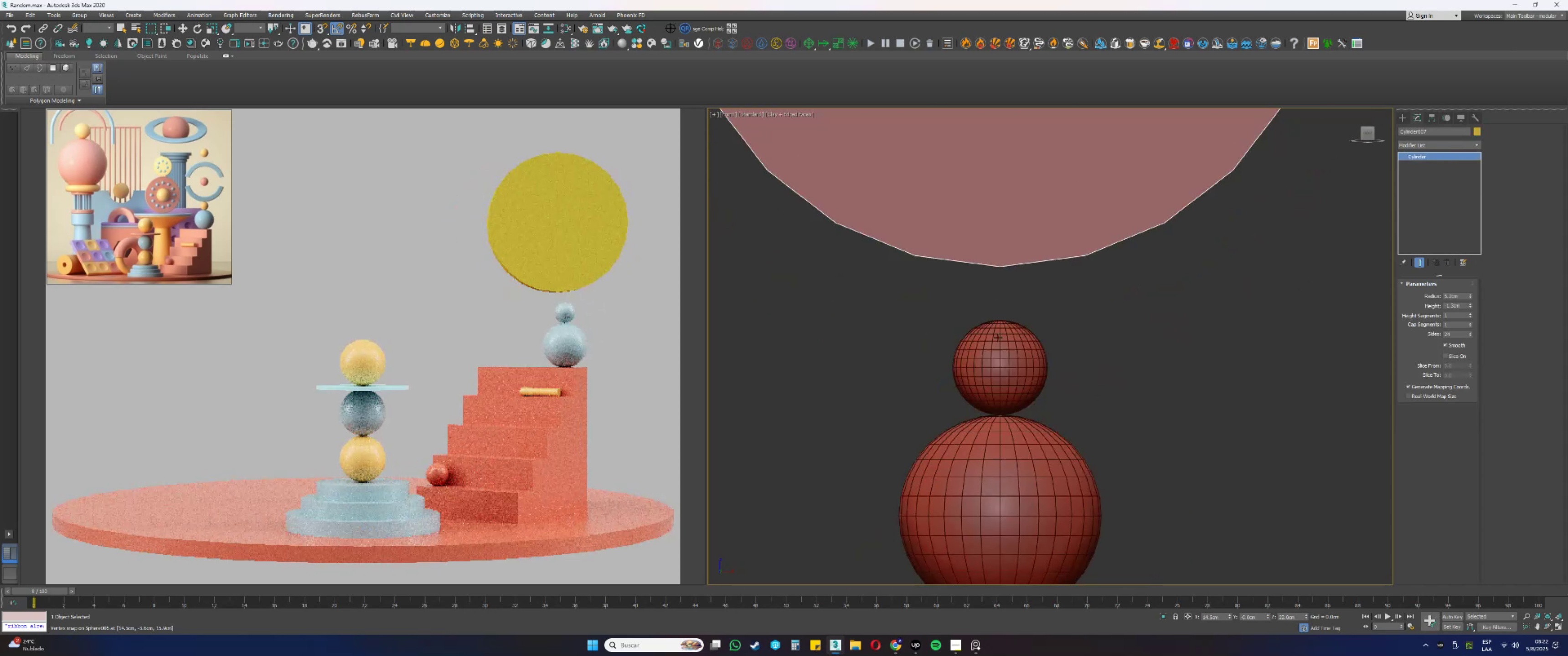 
scroll: coordinate [1029, 442], scroll_direction: up, amount: 9.0
 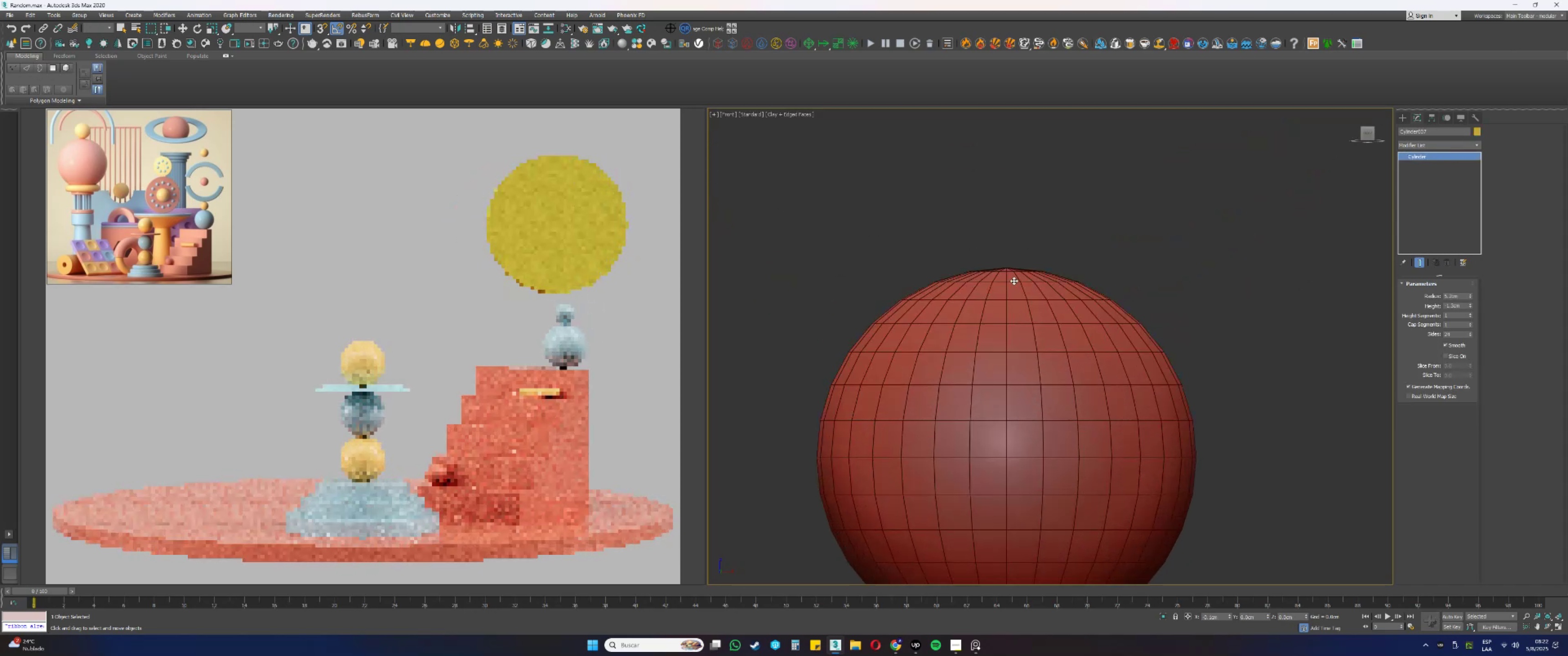 
type(ss)
 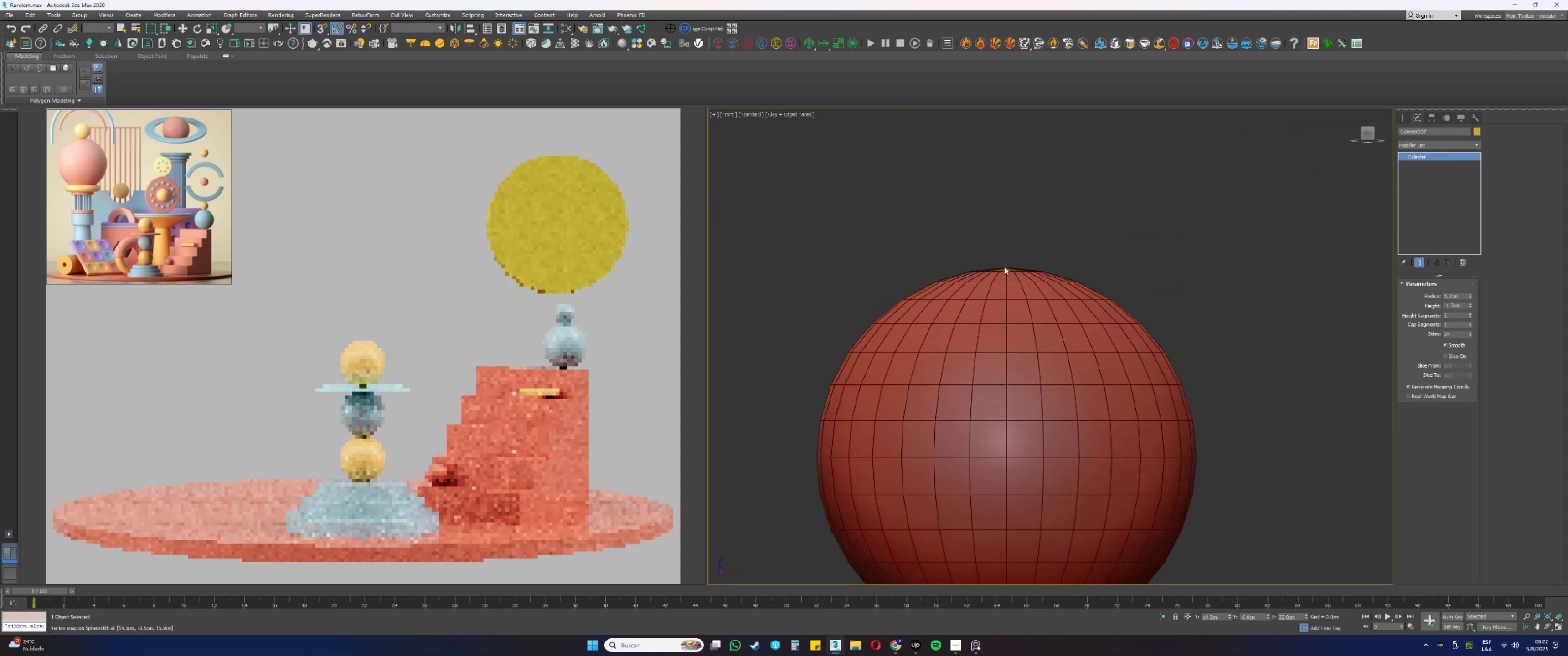 
scroll: coordinate [998, 338], scroll_direction: down, amount: 7.0
 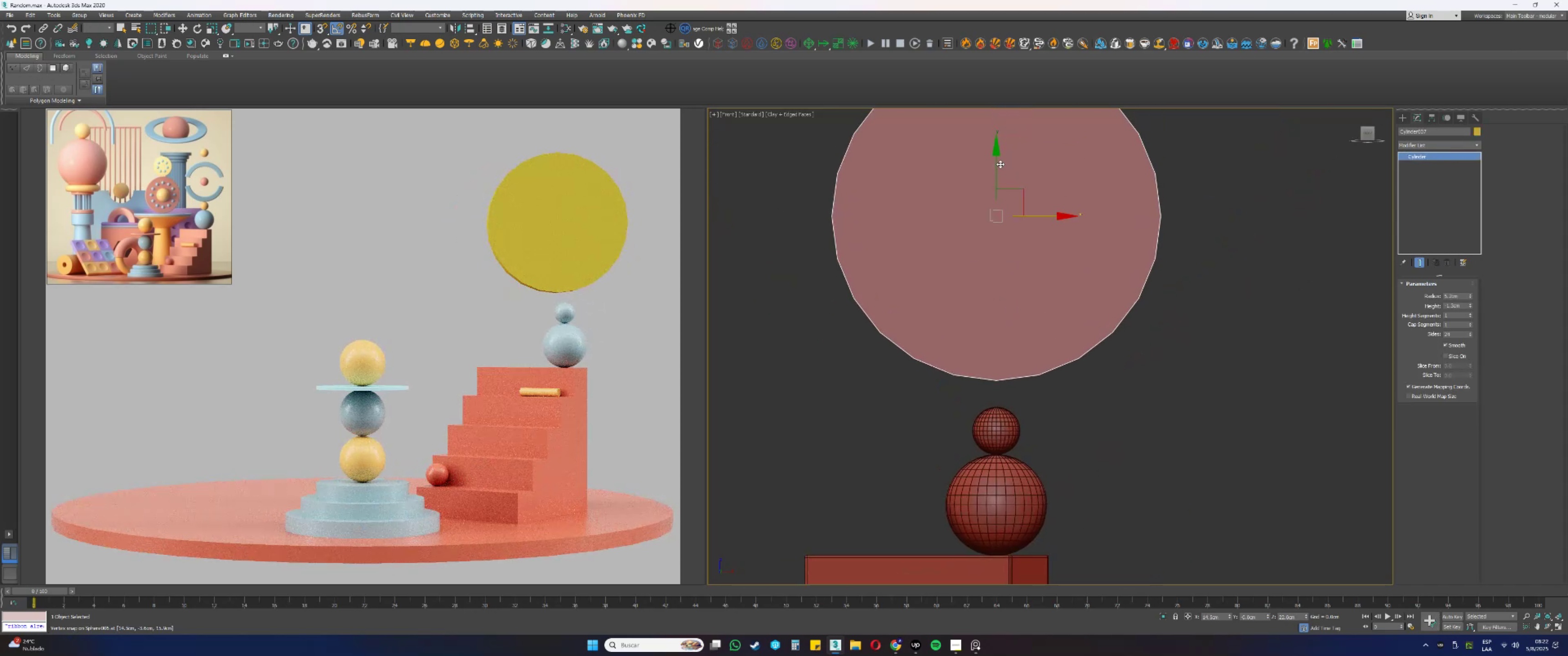 
left_click_drag(start_coordinate=[995, 159], to_coordinate=[999, 185])
 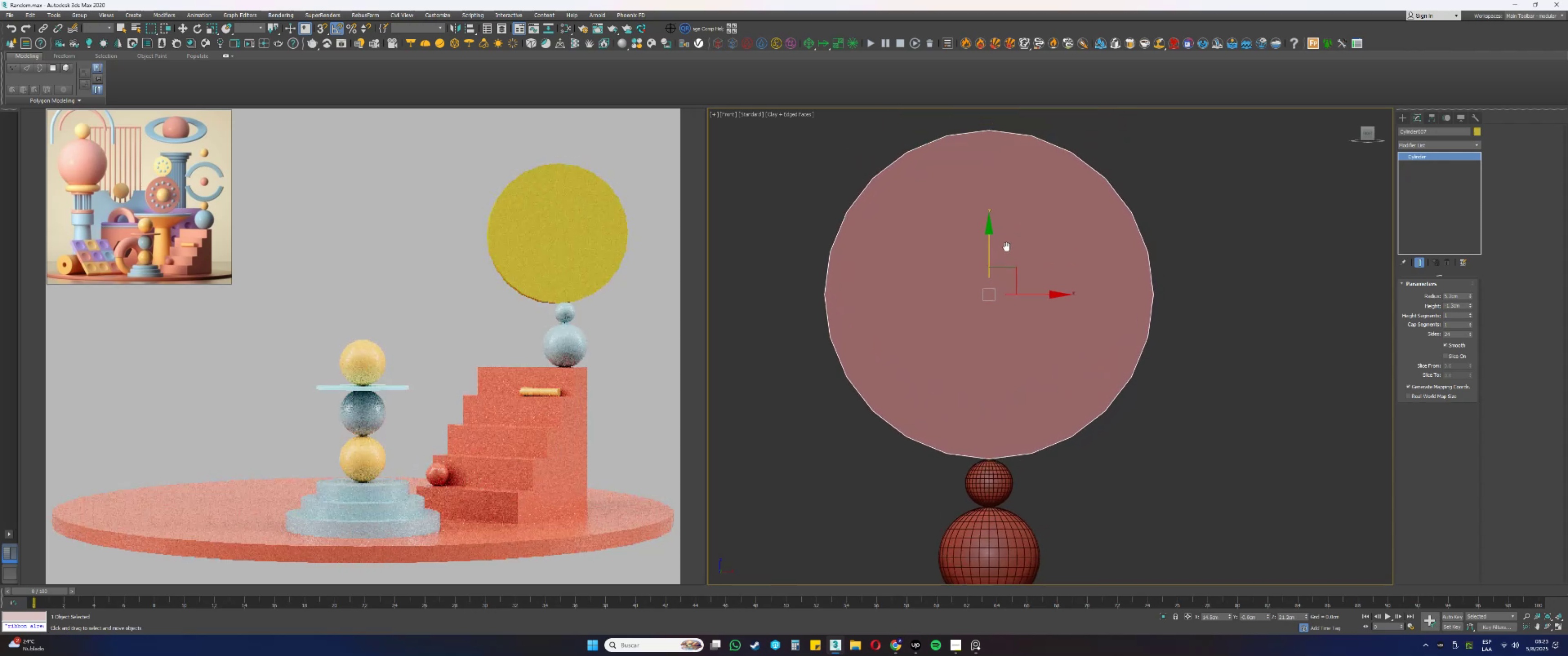 
scroll: coordinate [1006, 251], scroll_direction: down, amount: 1.0
 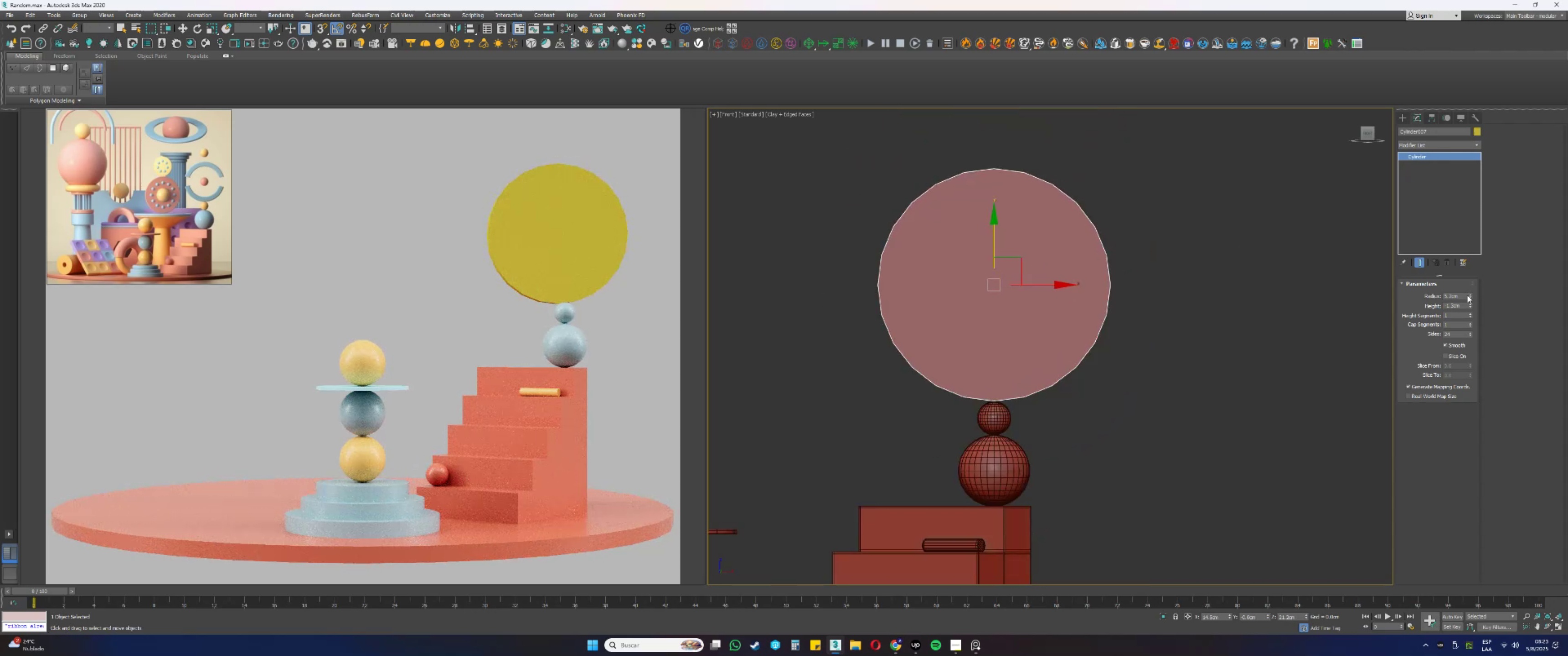 
left_click_drag(start_coordinate=[1471, 297], to_coordinate=[1472, 307])
 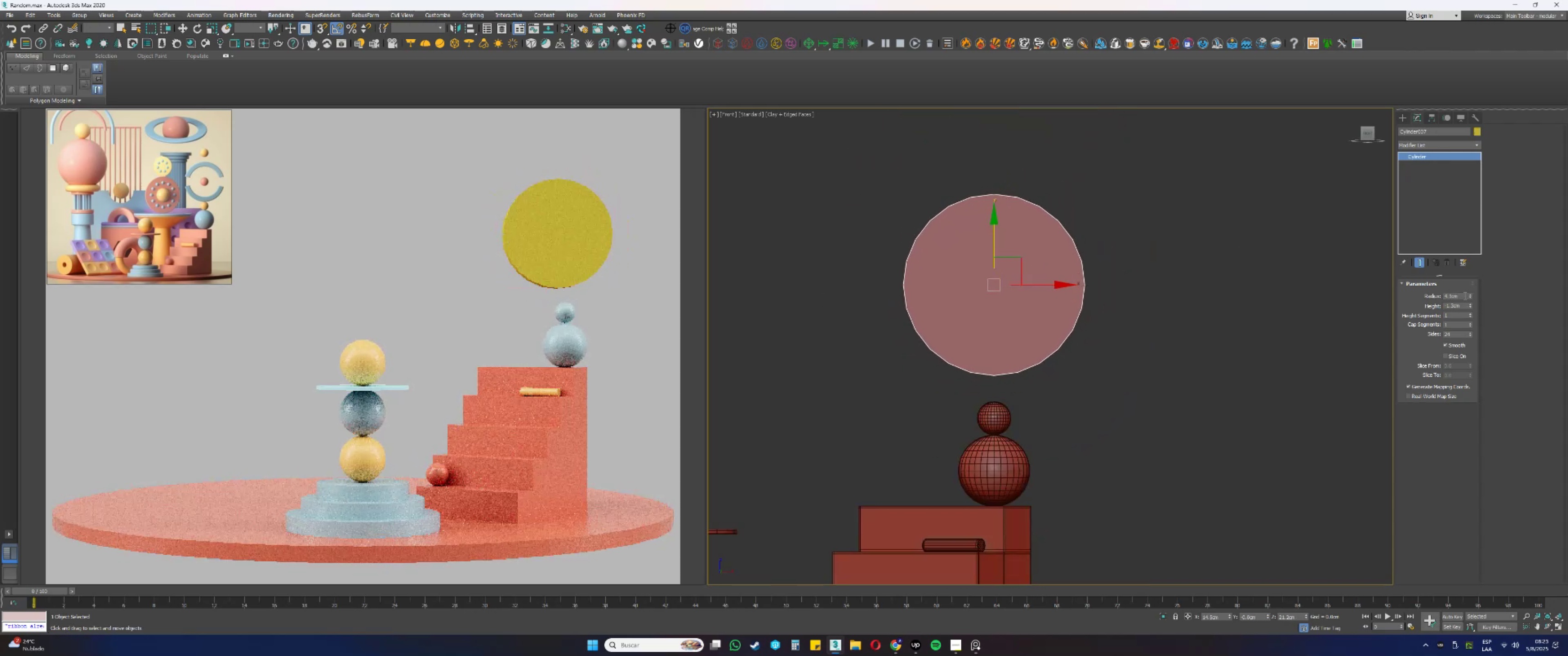 
double_click([1464, 295])
 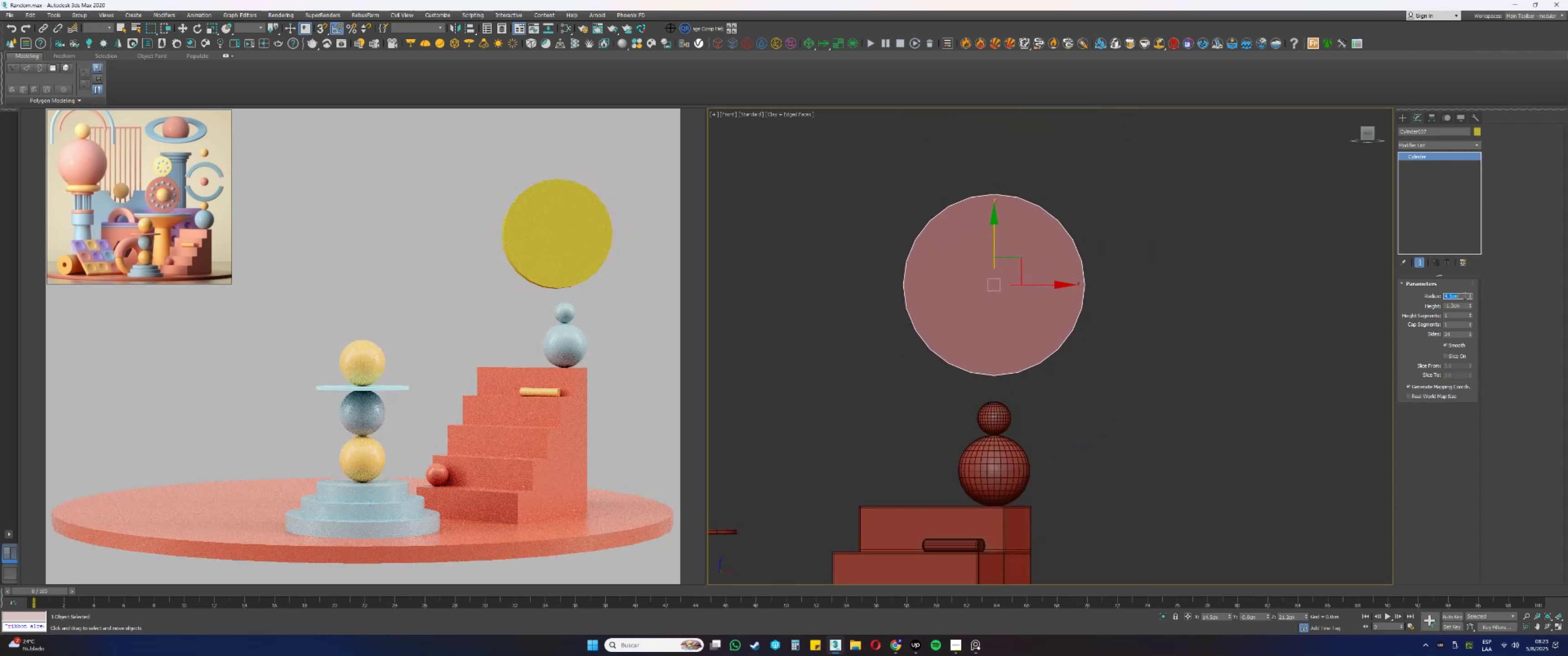 
key(Numpad4)
 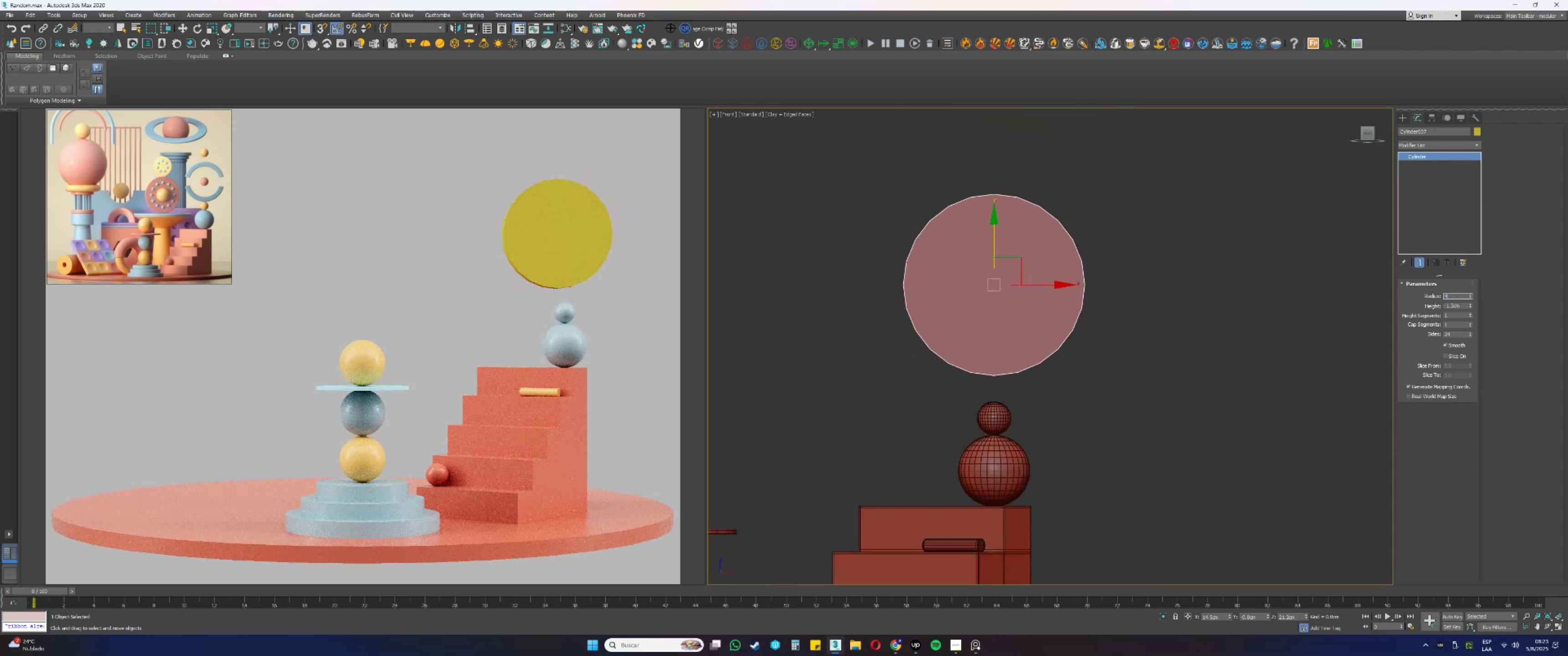 
key(NumpadEnter)
 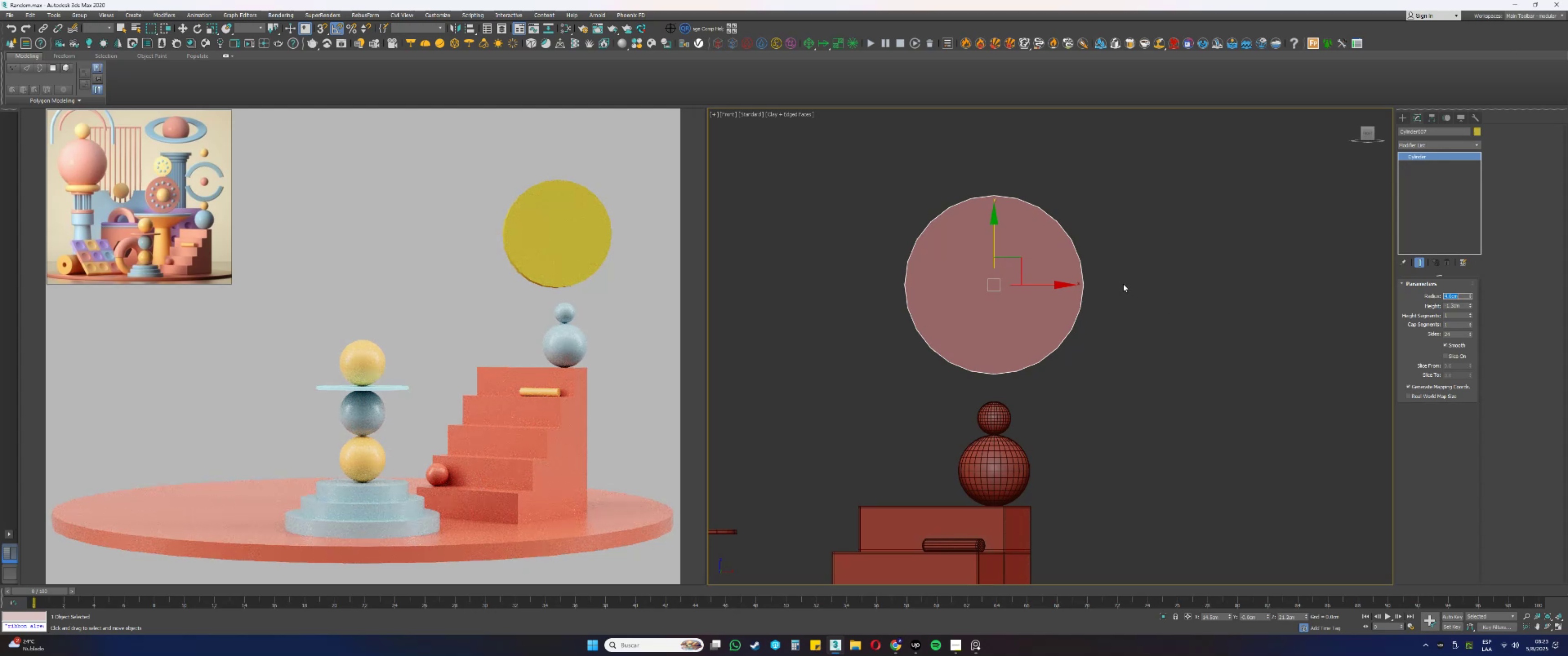 
key(Numpad4)
 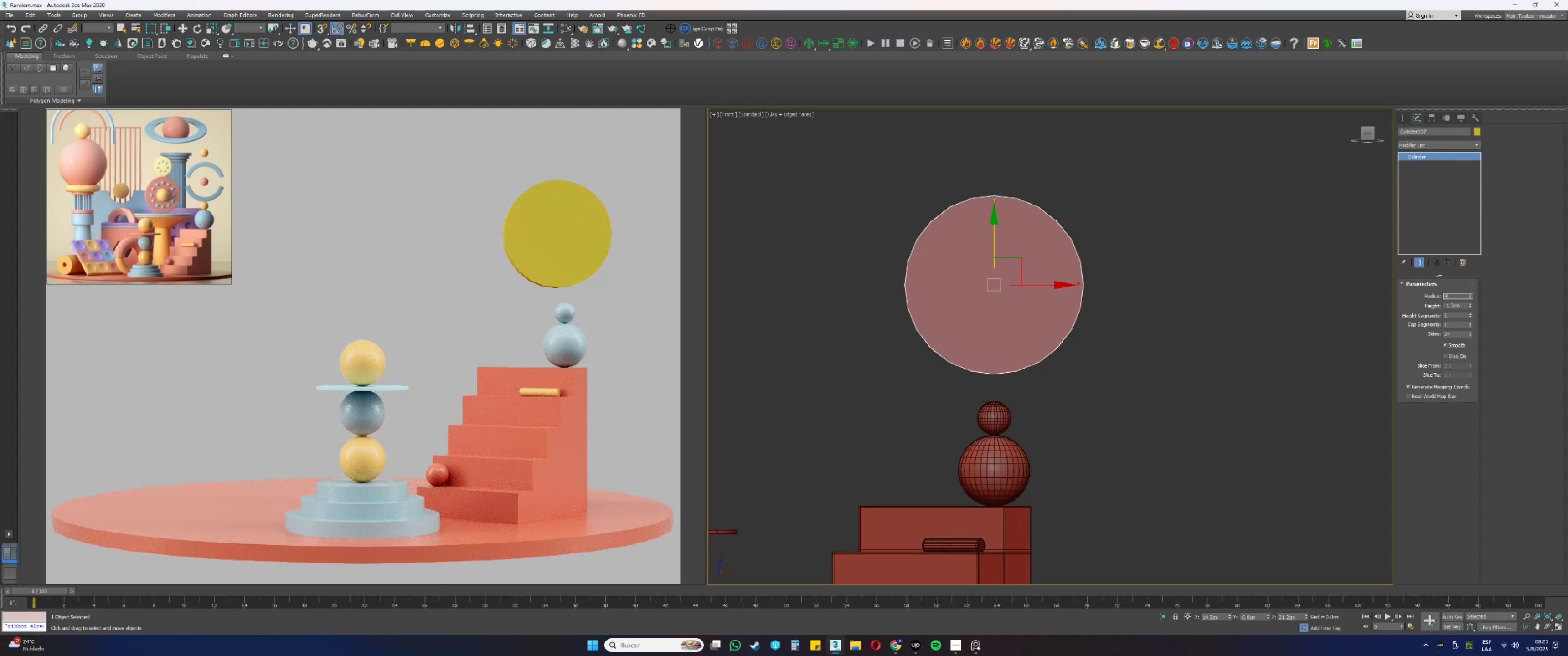 
key(NumpadDecimal)
 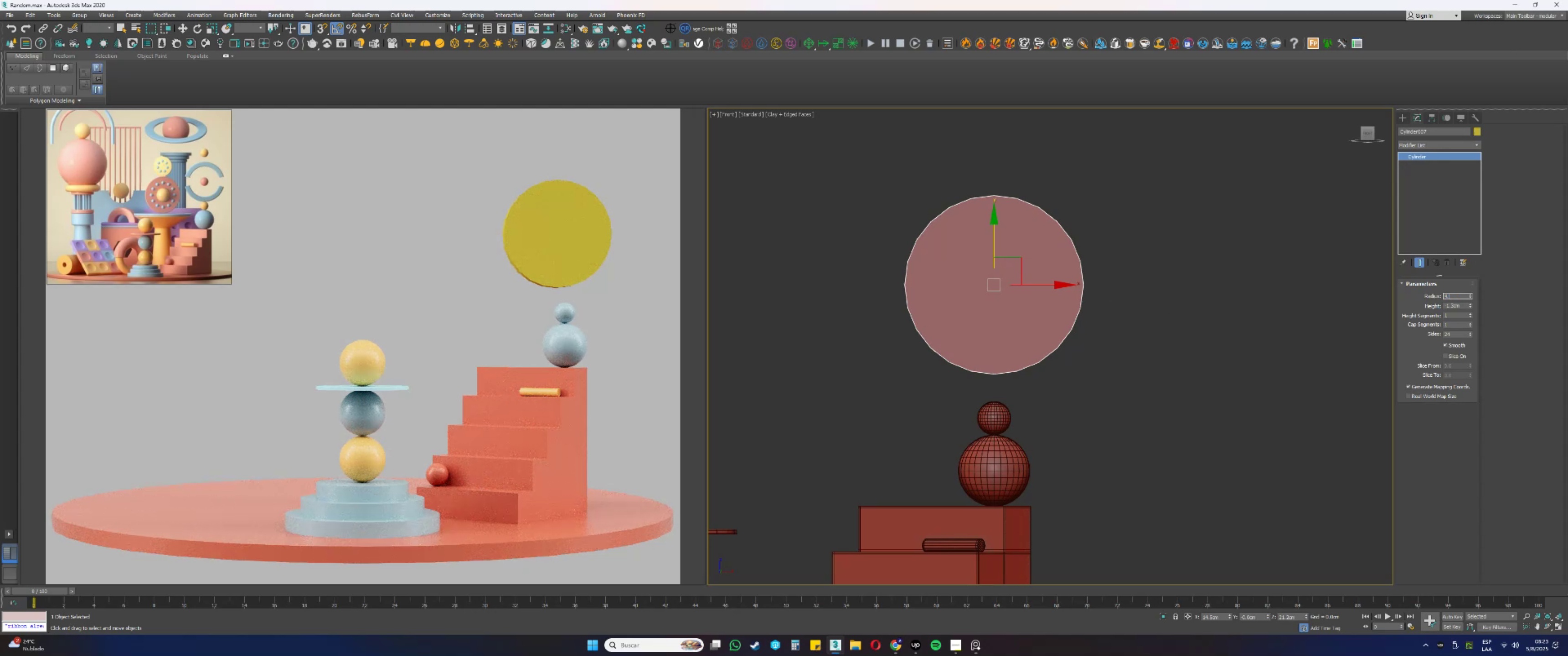 
key(Numpad5)
 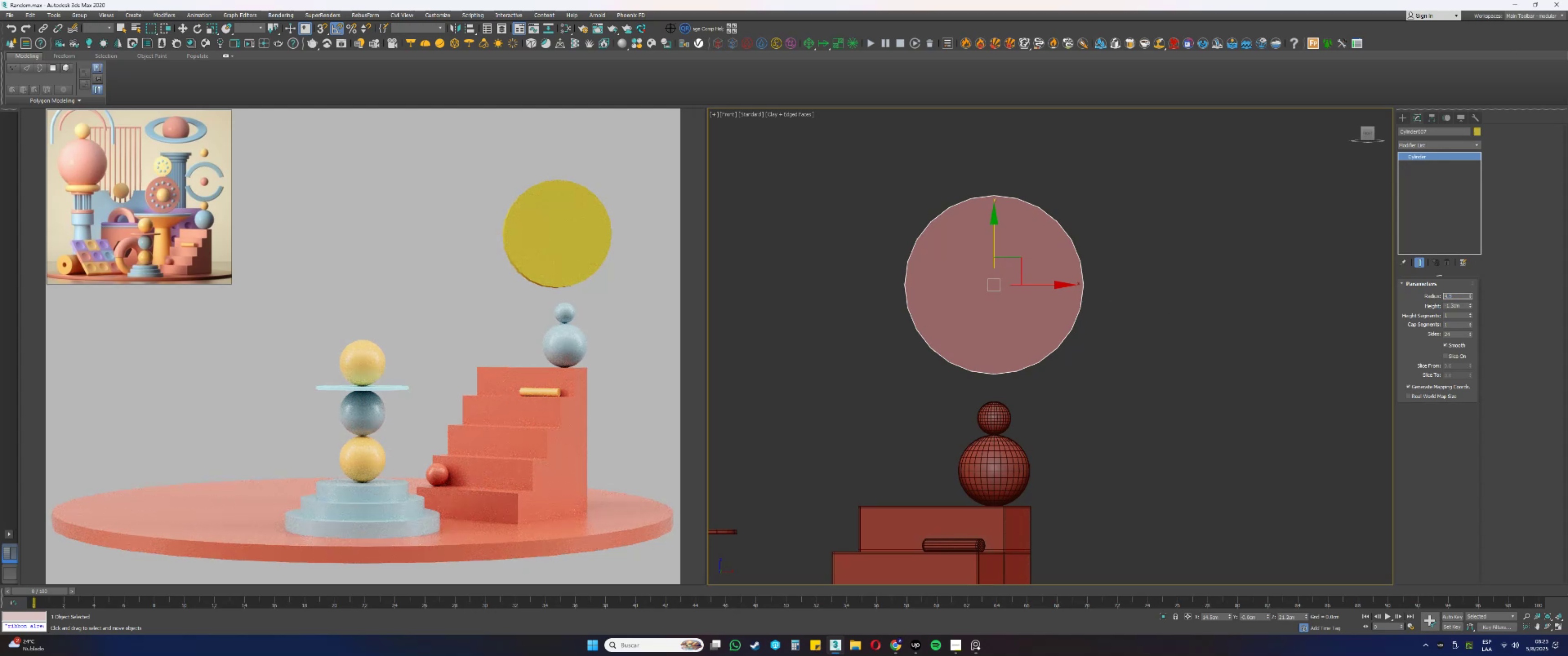 
key(NumpadEnter)
 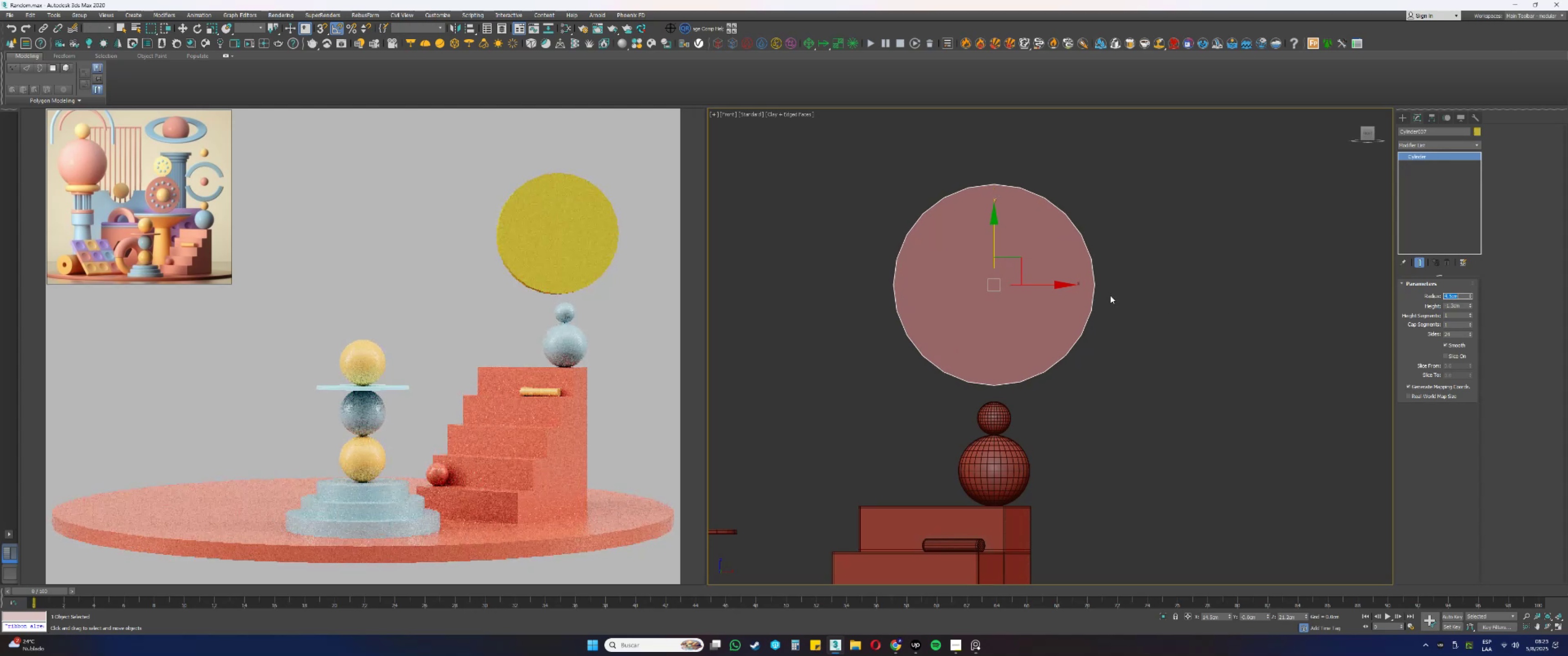 
key(Numpad4)
 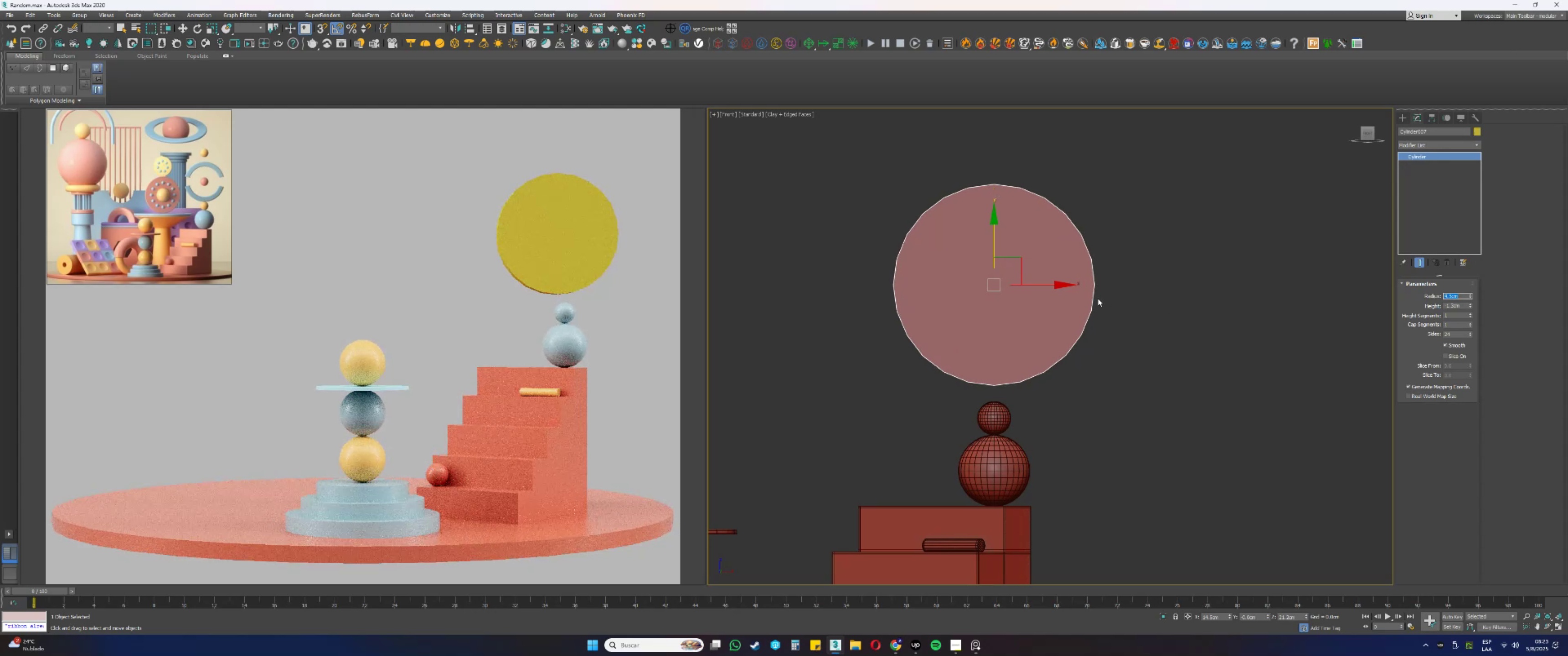 
key(NumpadEnter)
 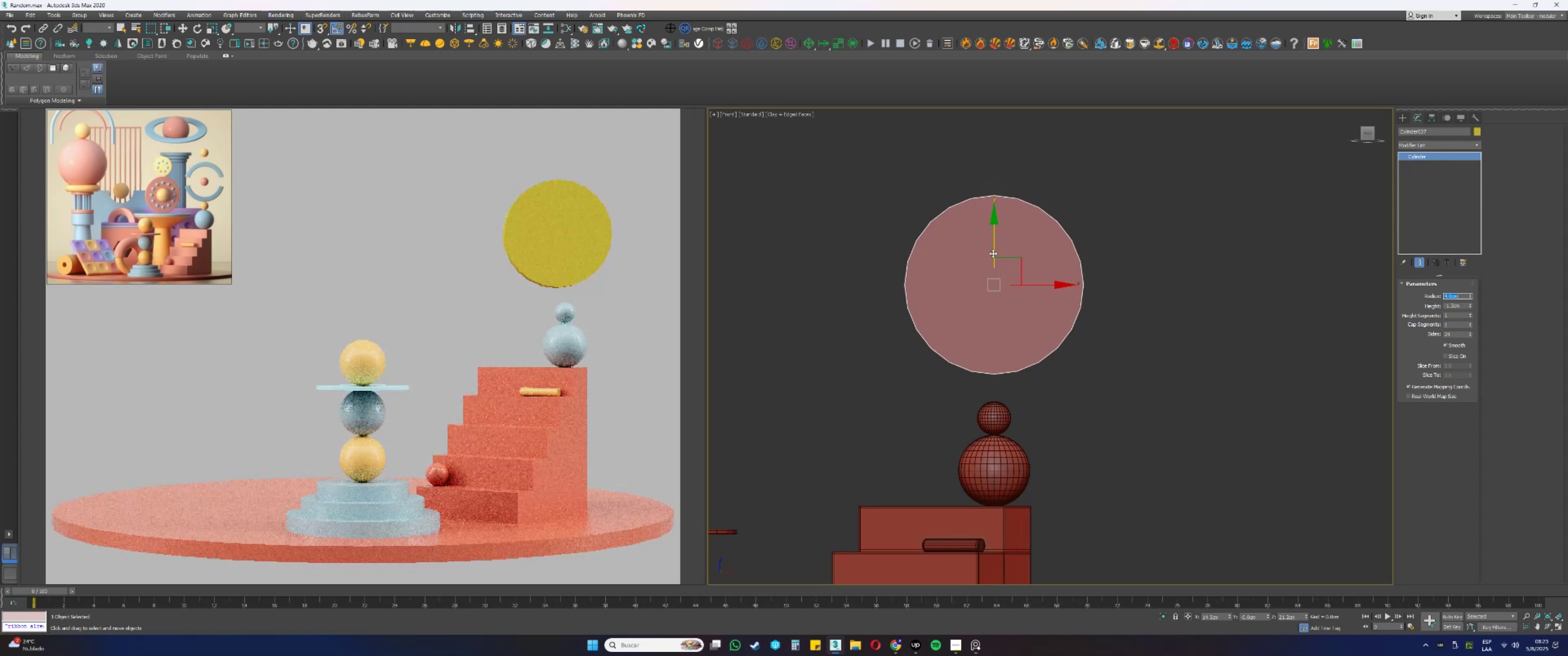 
left_click_drag(start_coordinate=[995, 248], to_coordinate=[997, 275])
 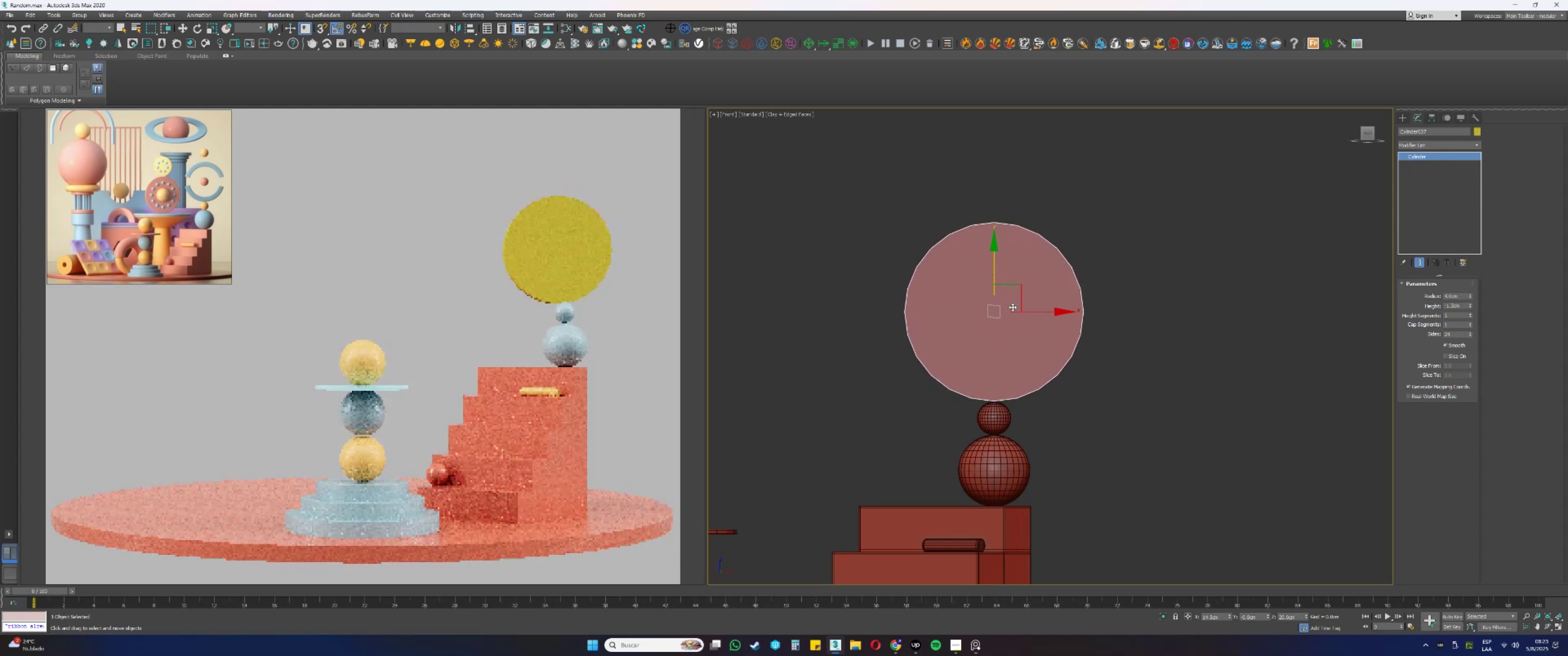 
scroll: coordinate [982, 367], scroll_direction: up, amount: 8.0
 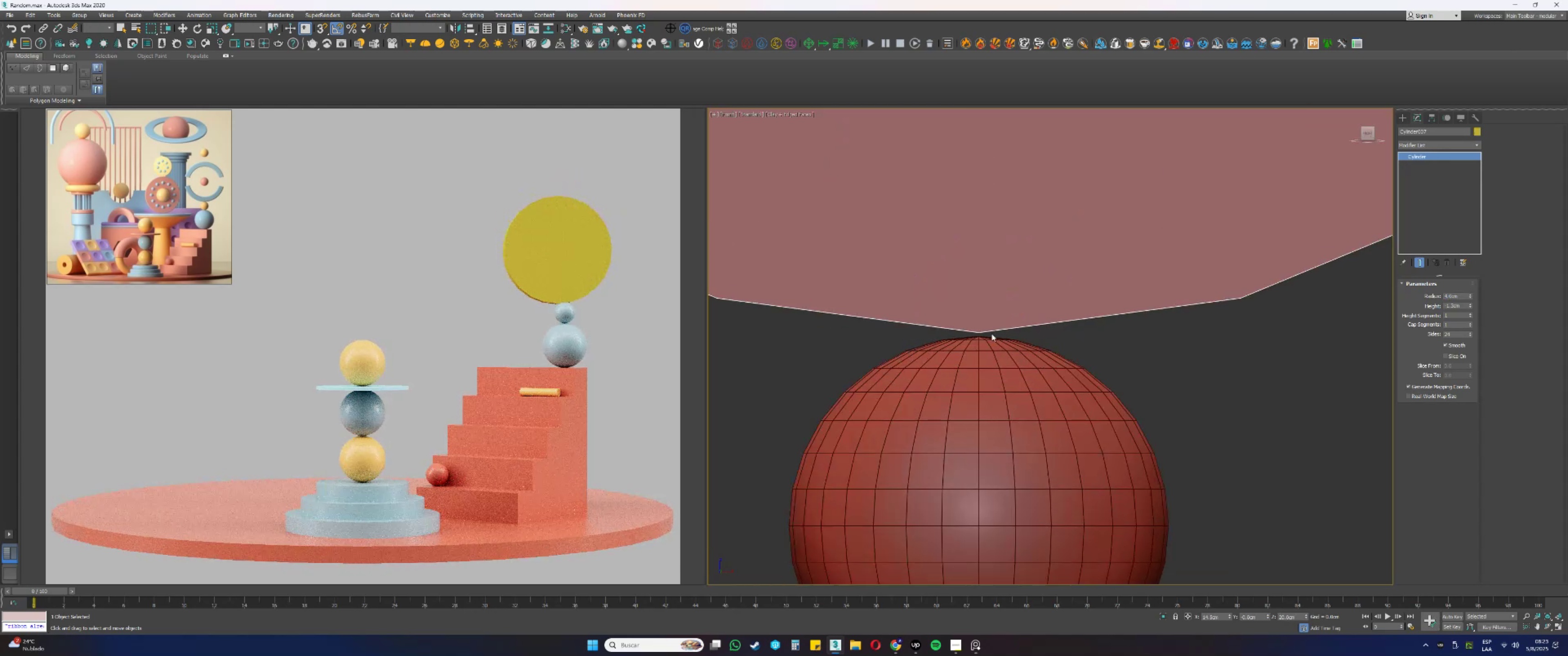 
left_click_drag(start_coordinate=[1002, 315], to_coordinate=[1002, 318])
 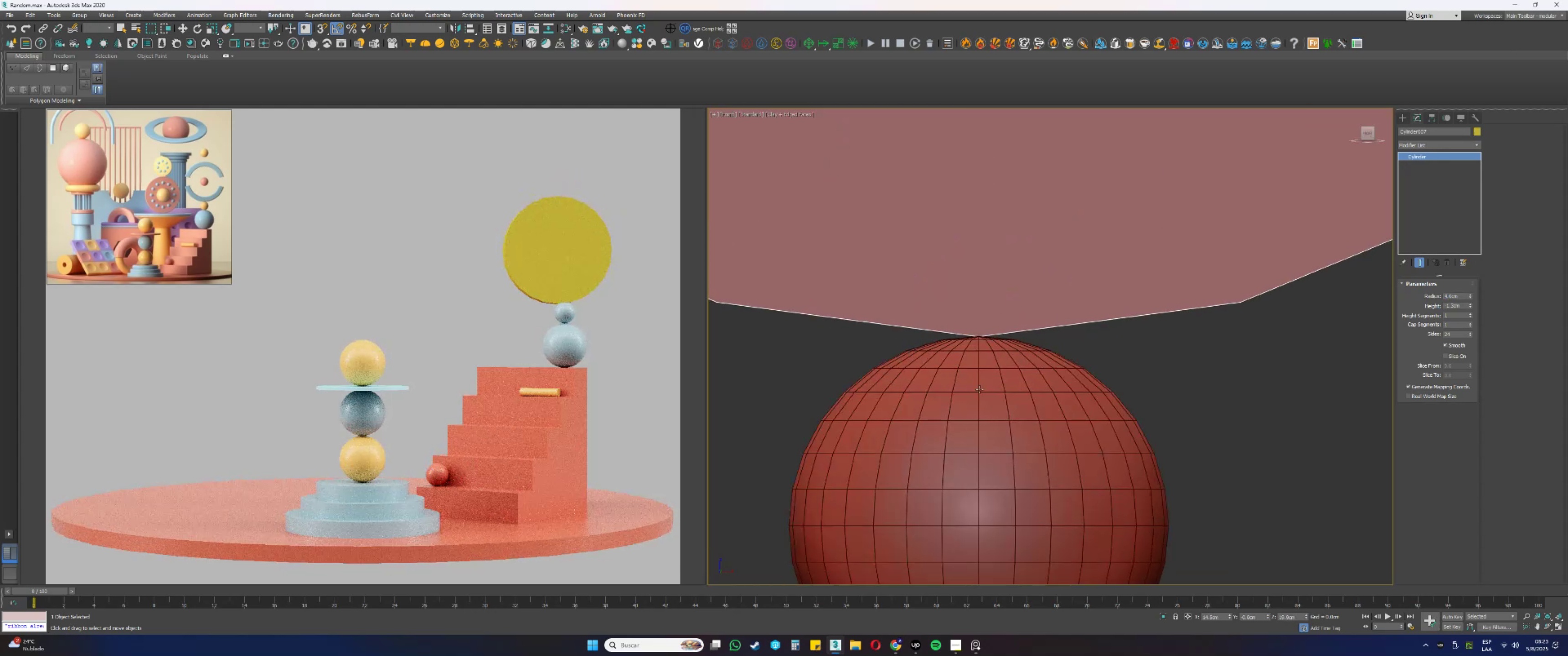 
scroll: coordinate [986, 422], scroll_direction: down, amount: 5.0
 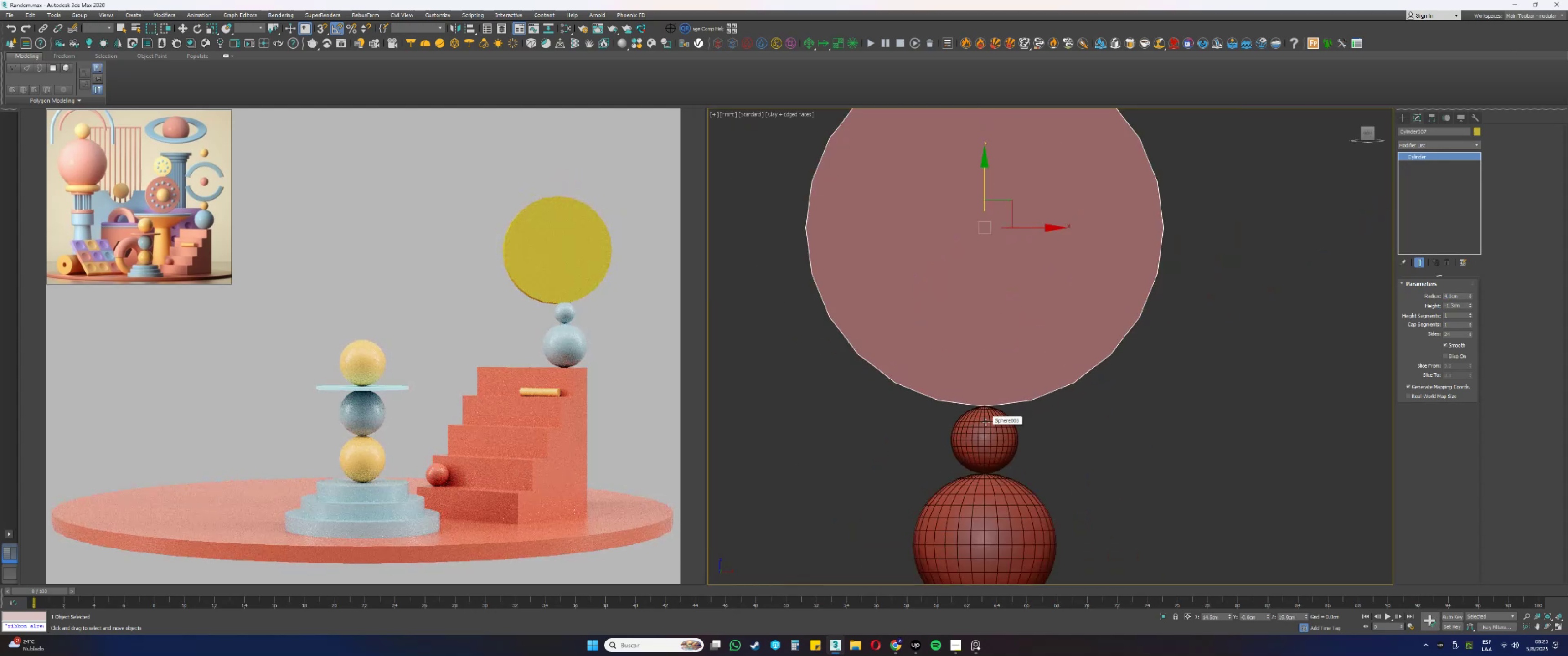 
scroll: coordinate [1024, 384], scroll_direction: none, amount: 0.0
 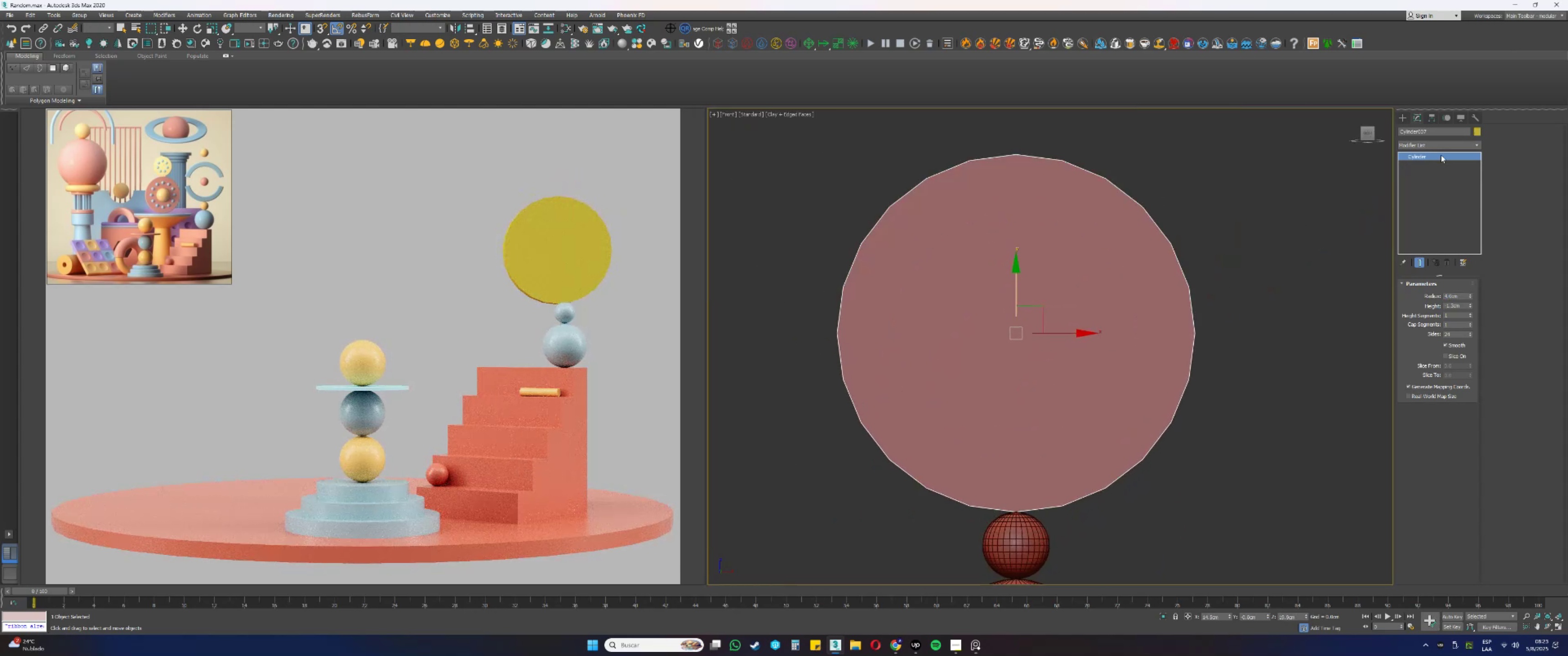 
left_click([1420, 142])
 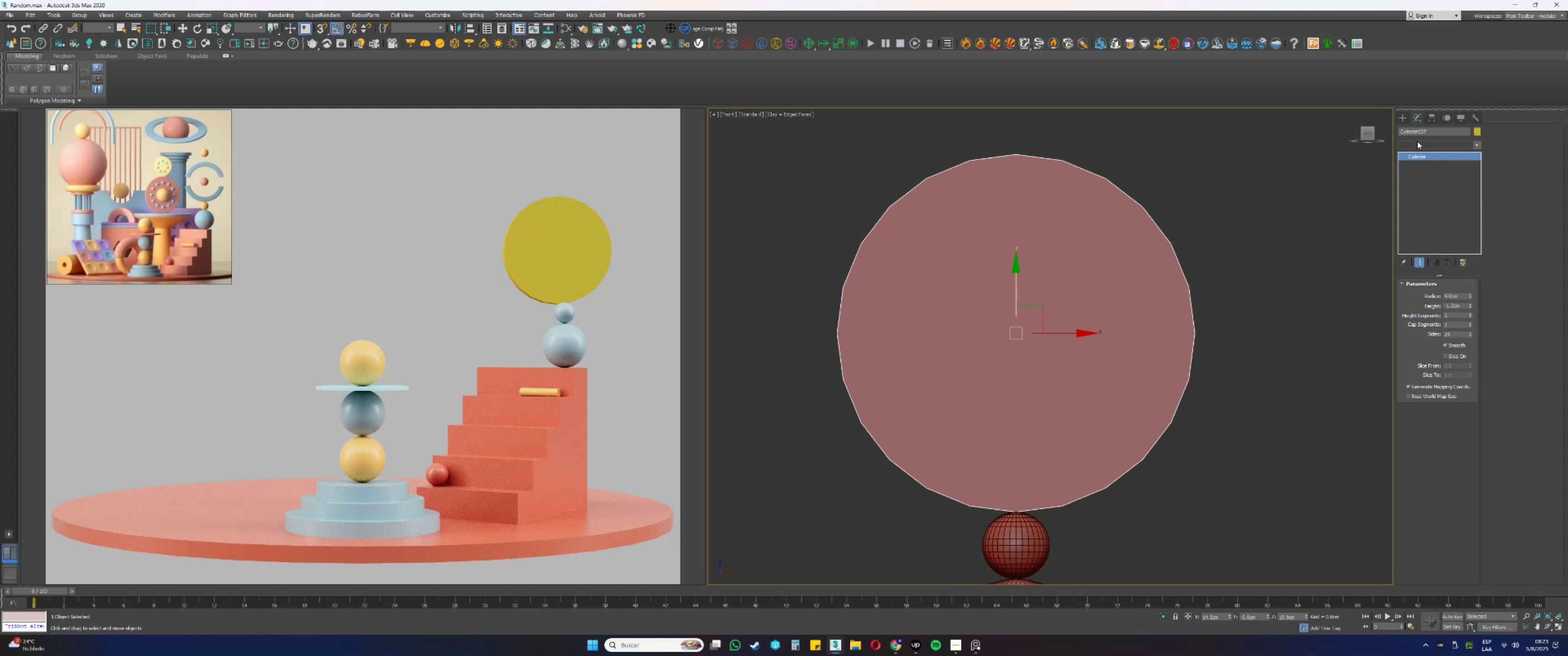 
key(E)
 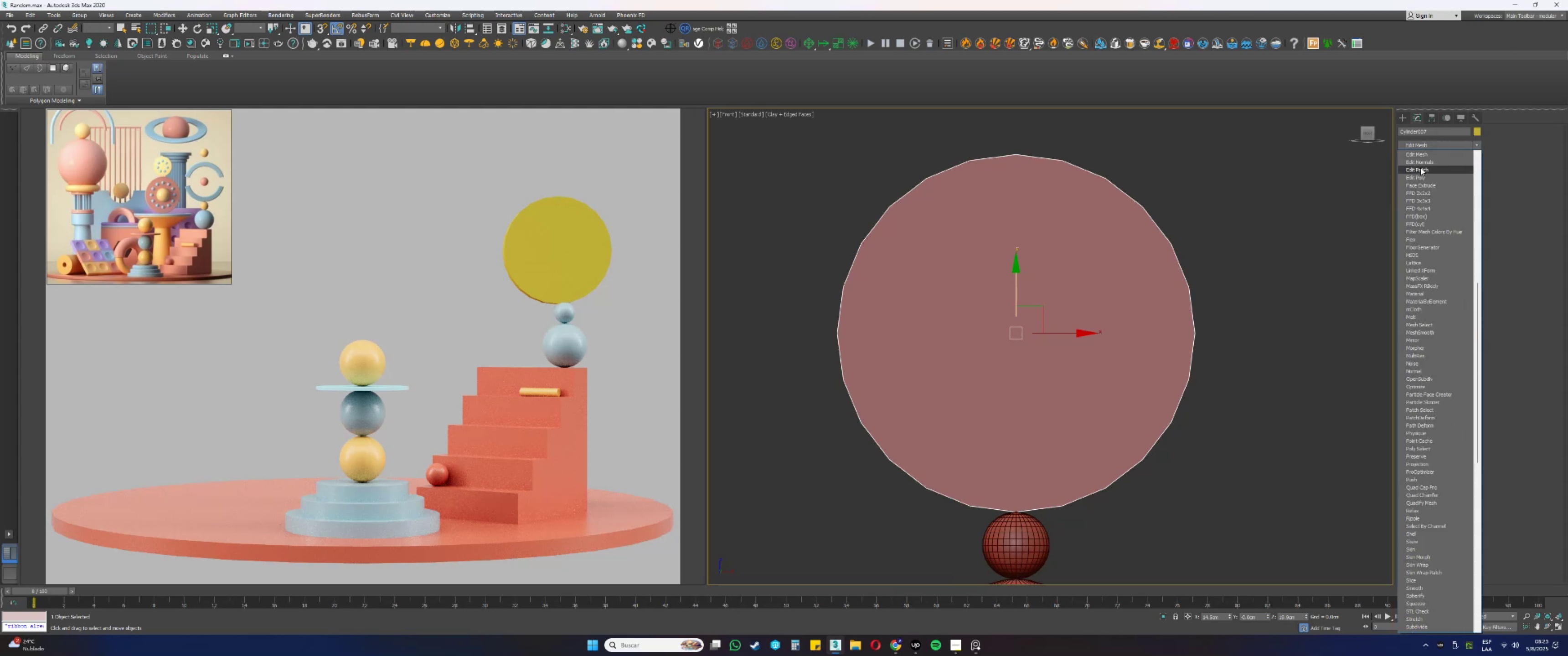 
left_click([1419, 176])
 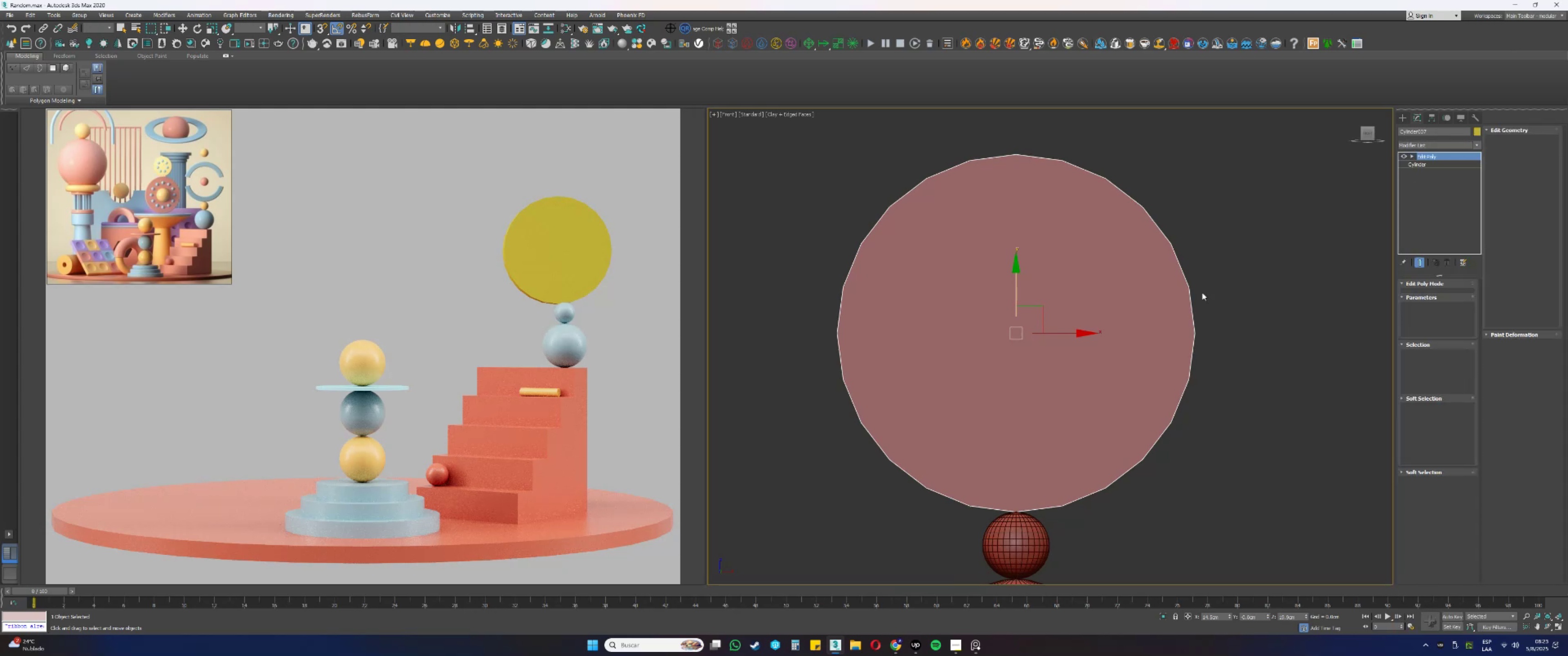 
key(4)
 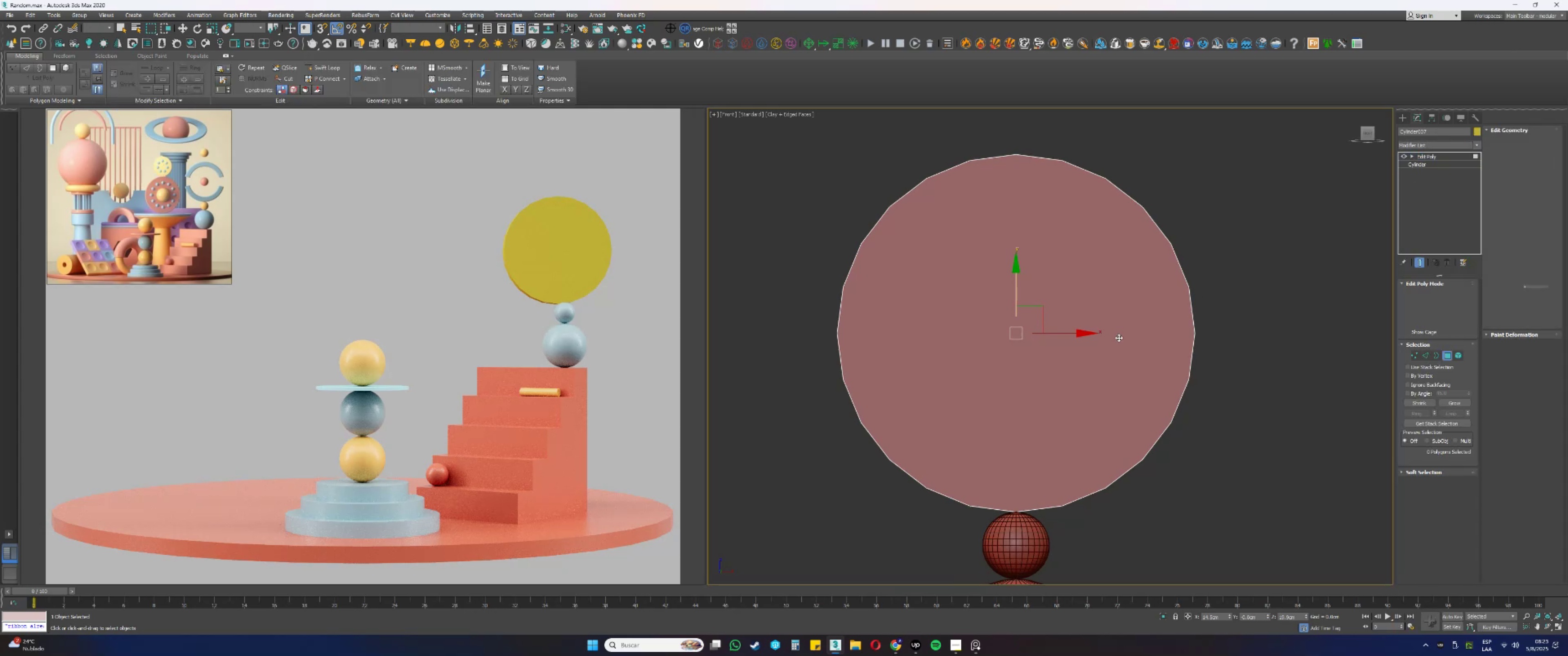 
left_click([1119, 338])
 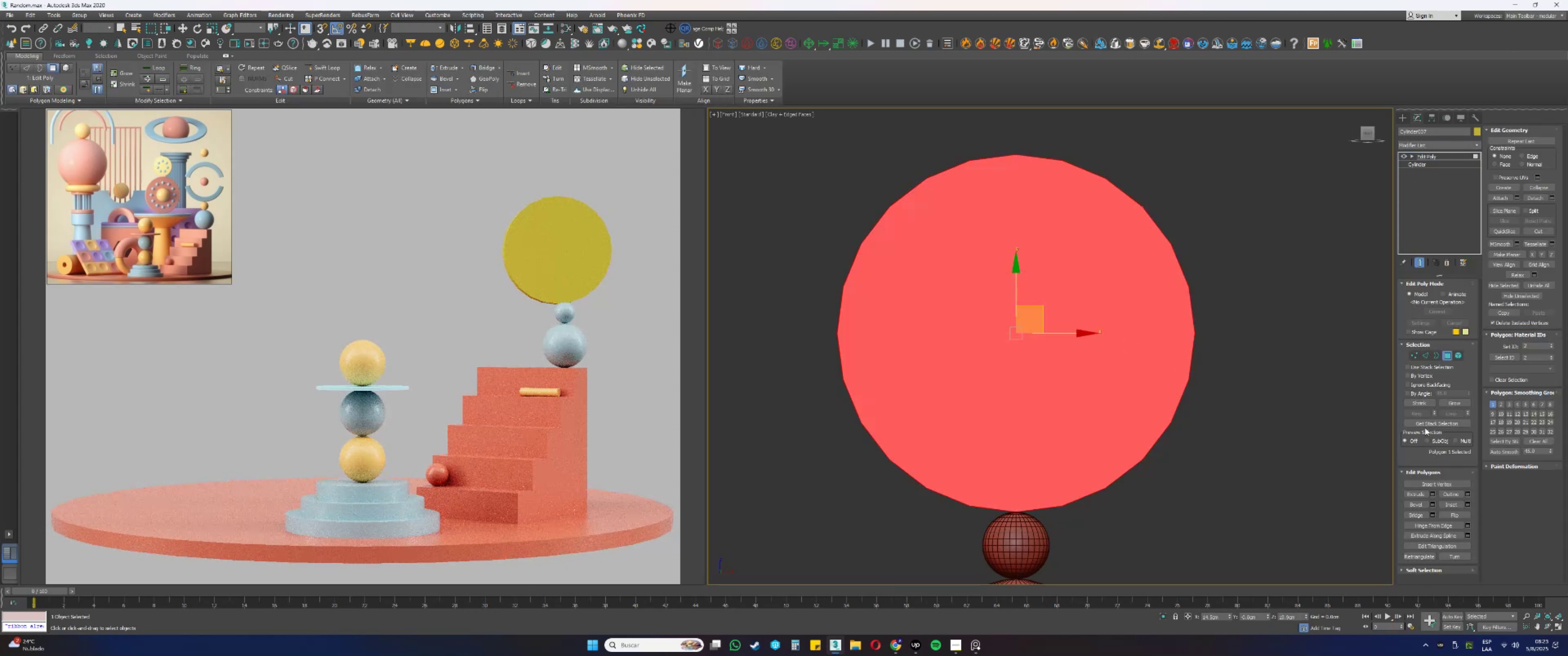 
left_click([1446, 503])
 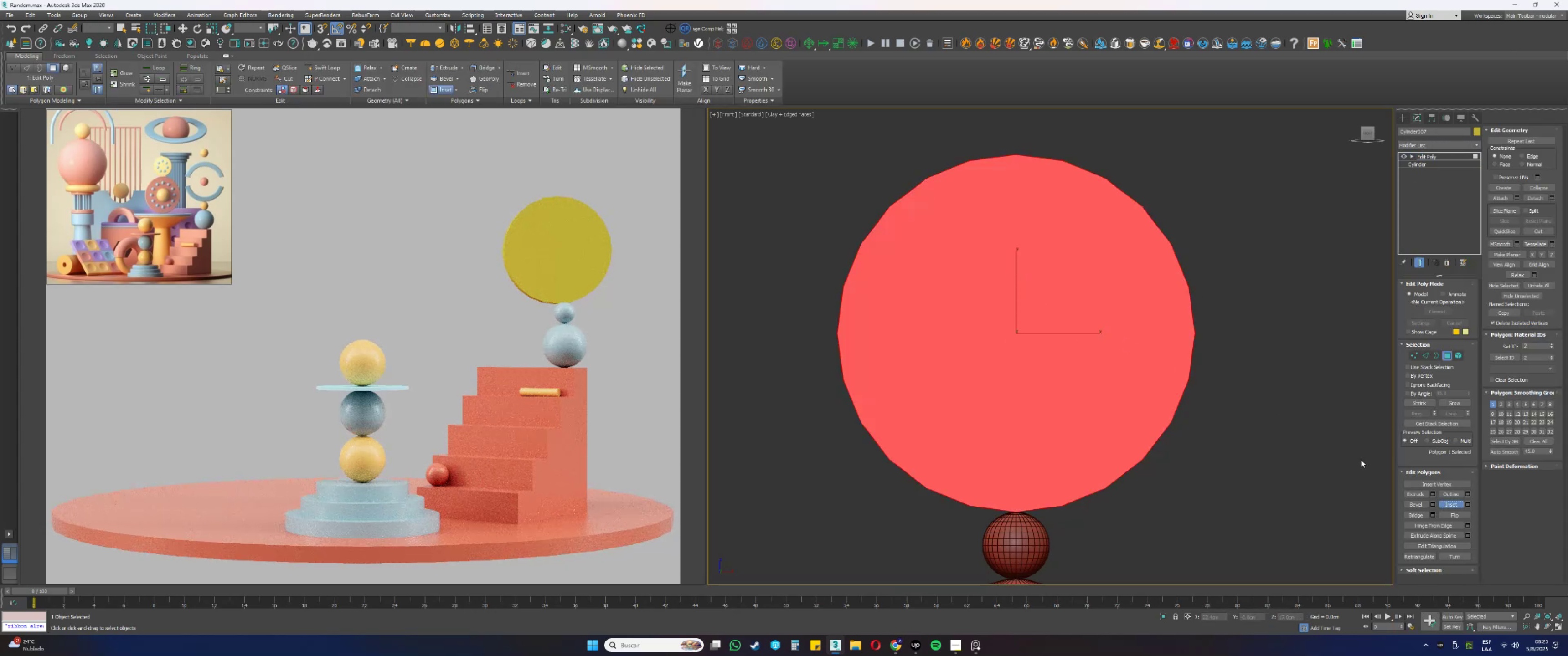 
left_click_drag(start_coordinate=[1055, 362], to_coordinate=[1063, 403])
 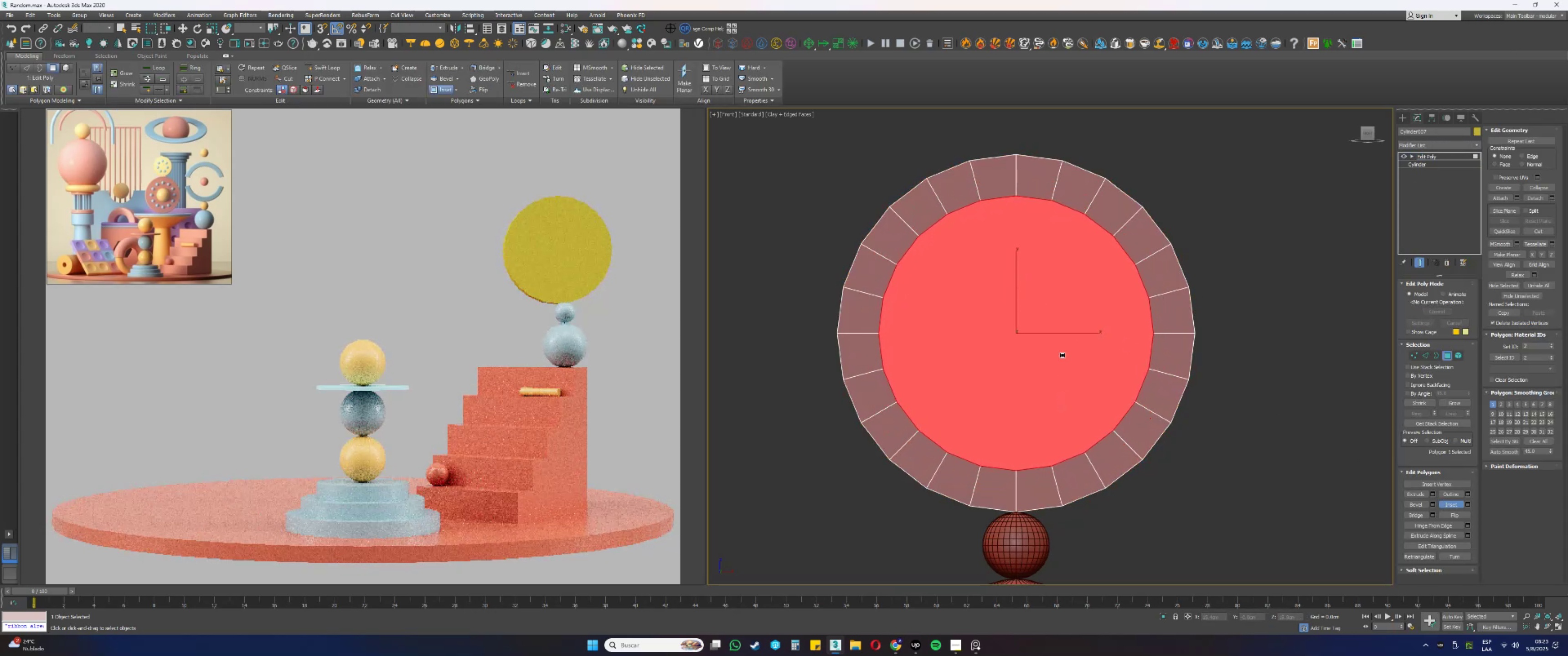 
right_click([1063, 355])
 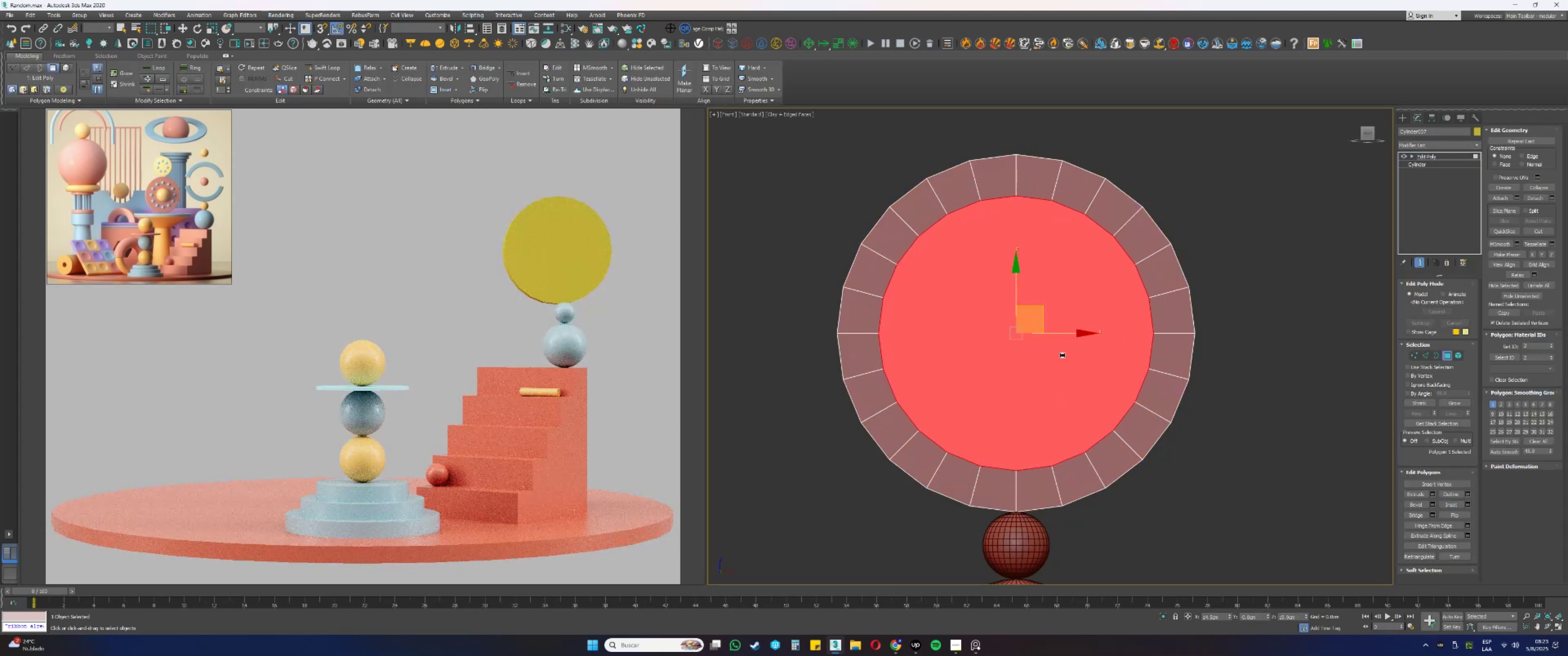 
key(Delete)
 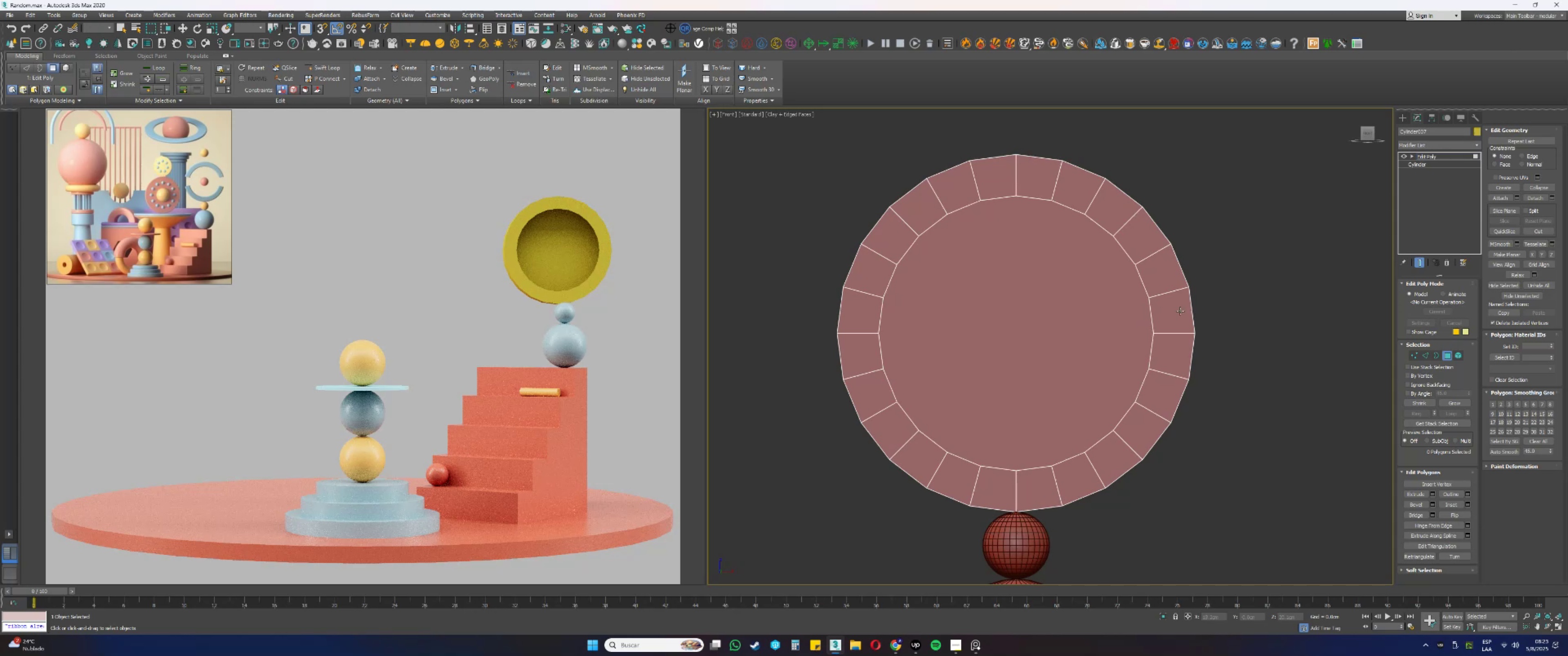 
left_click_drag(start_coordinate=[1246, 312], to_coordinate=[762, 129])
 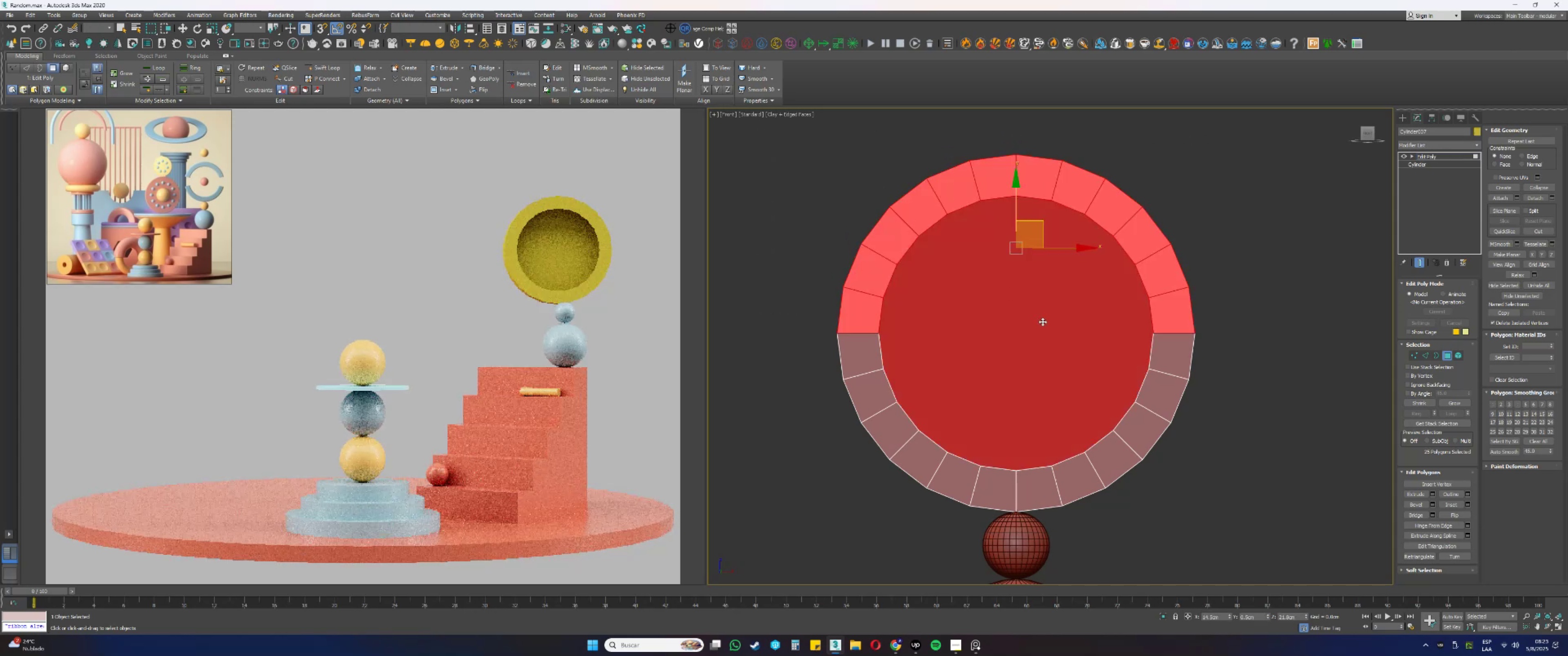 
key(Delete)
 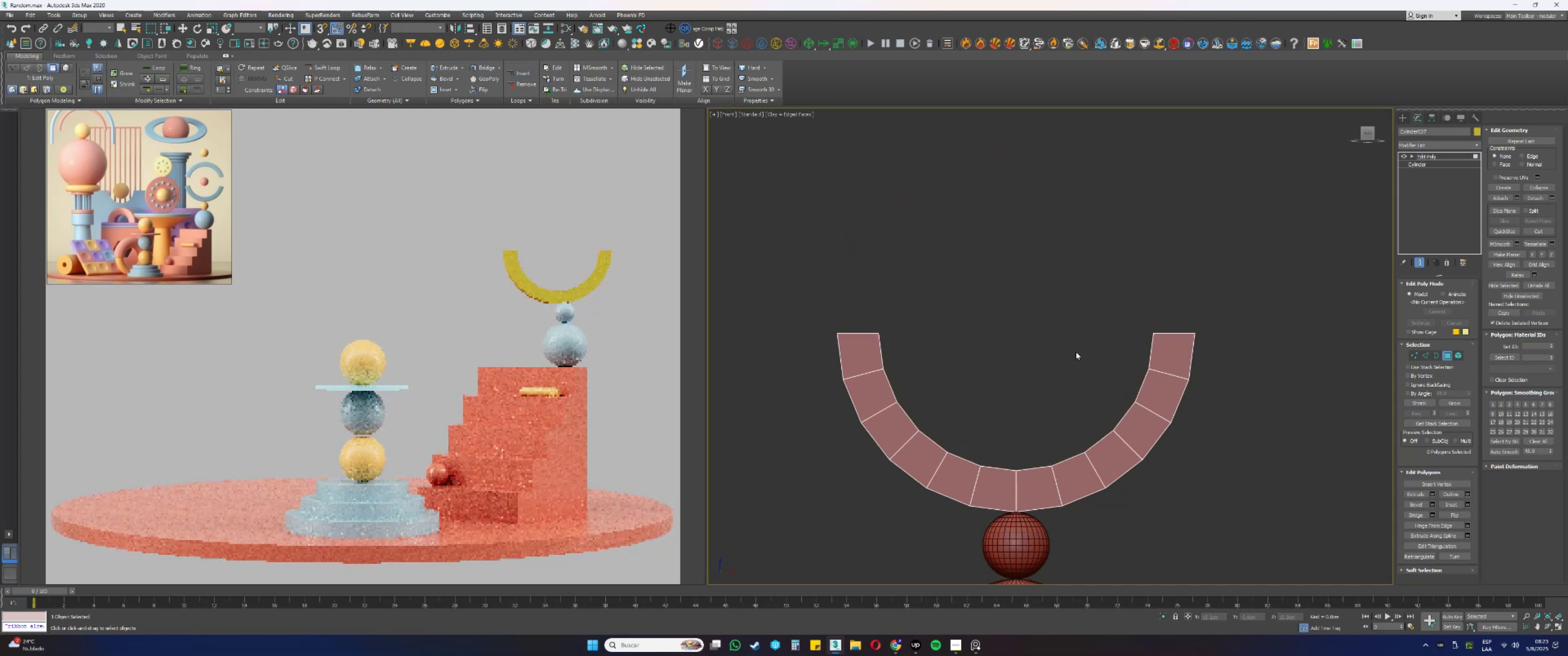 
scroll: coordinate [1076, 358], scroll_direction: down, amount: 1.0
 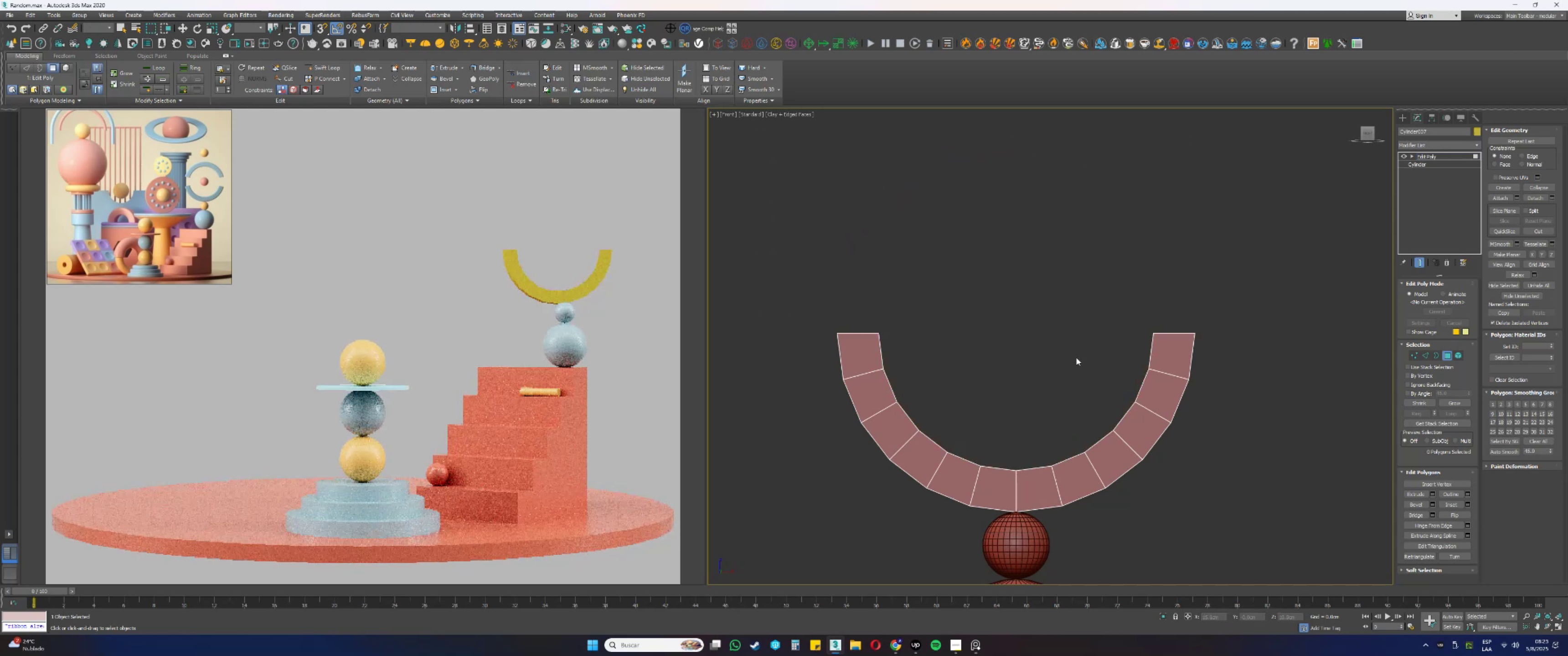 
hold_key(key=AltLeft, duration=0.51)
 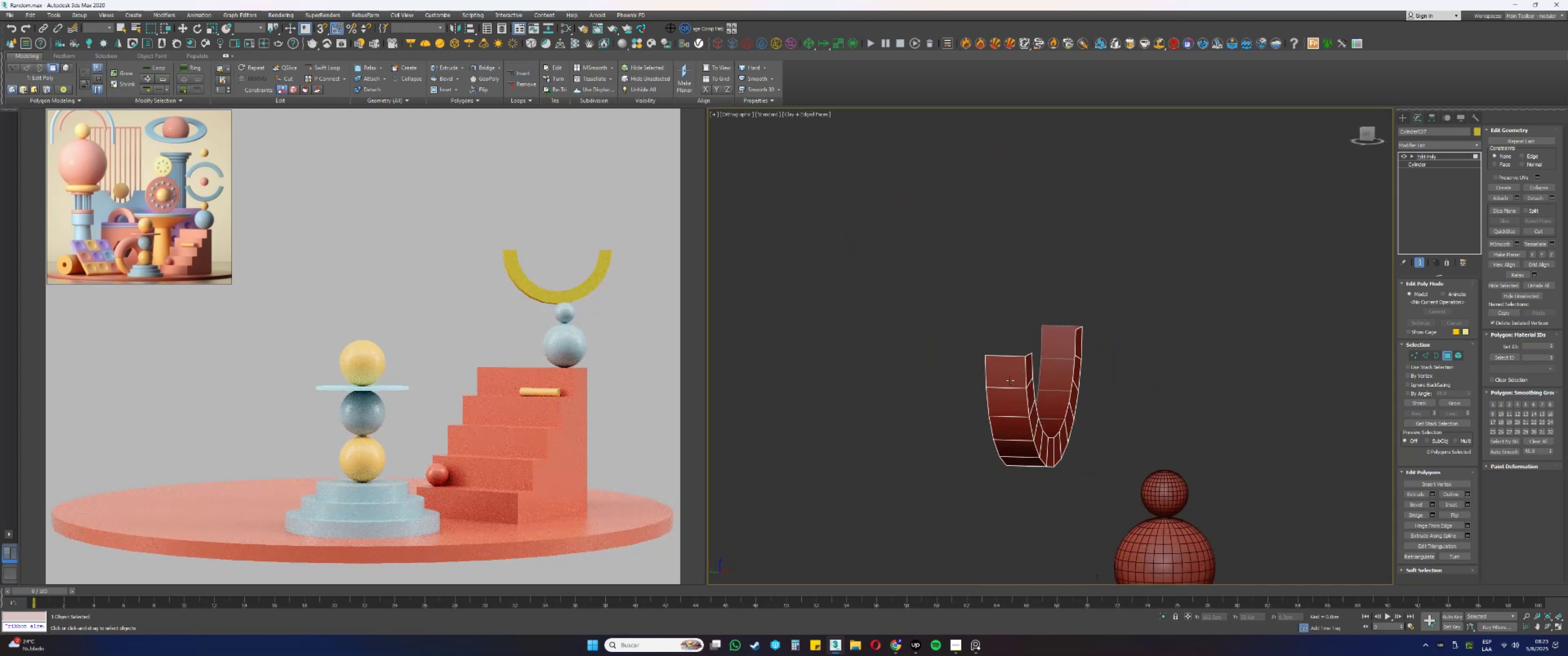 
left_click([1001, 378])
 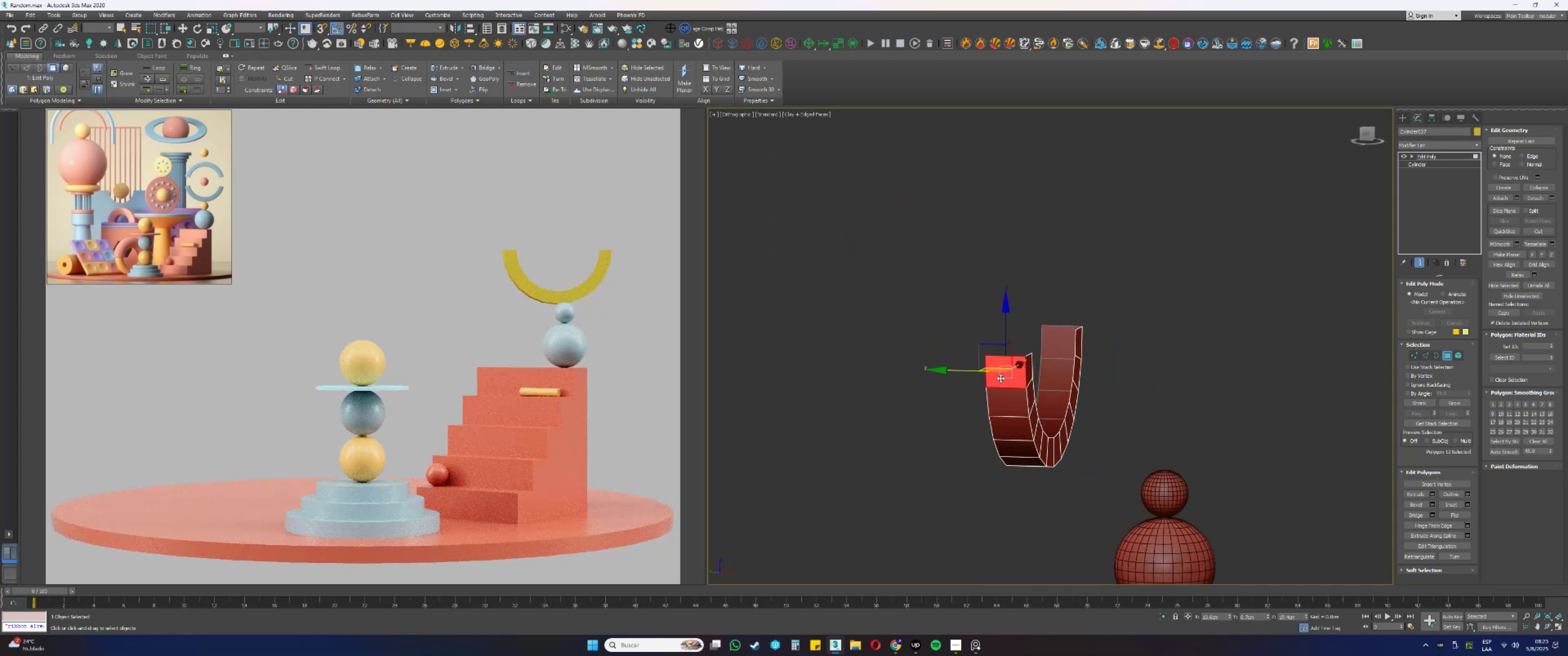 
key(Shift+ShiftLeft)
 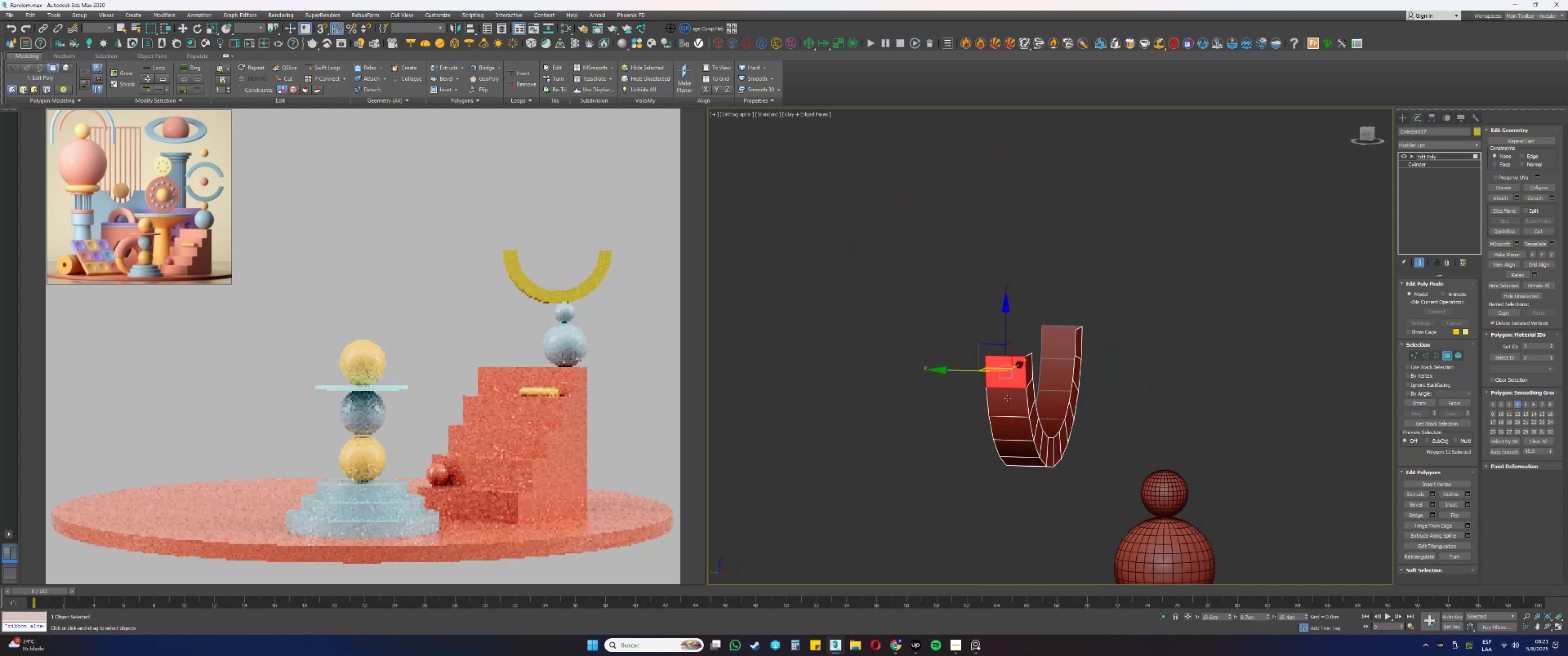 
double_click([1010, 408])
 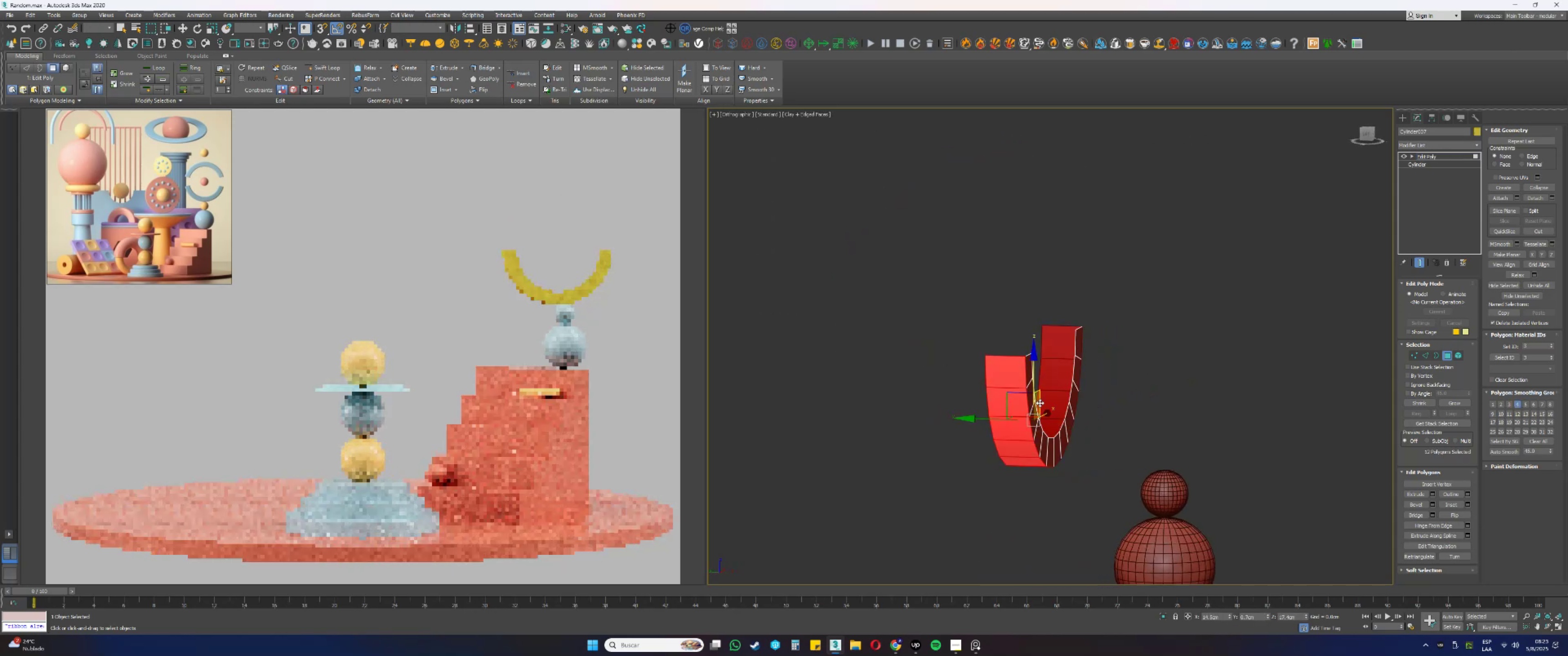 
type([Delete]4sss)
 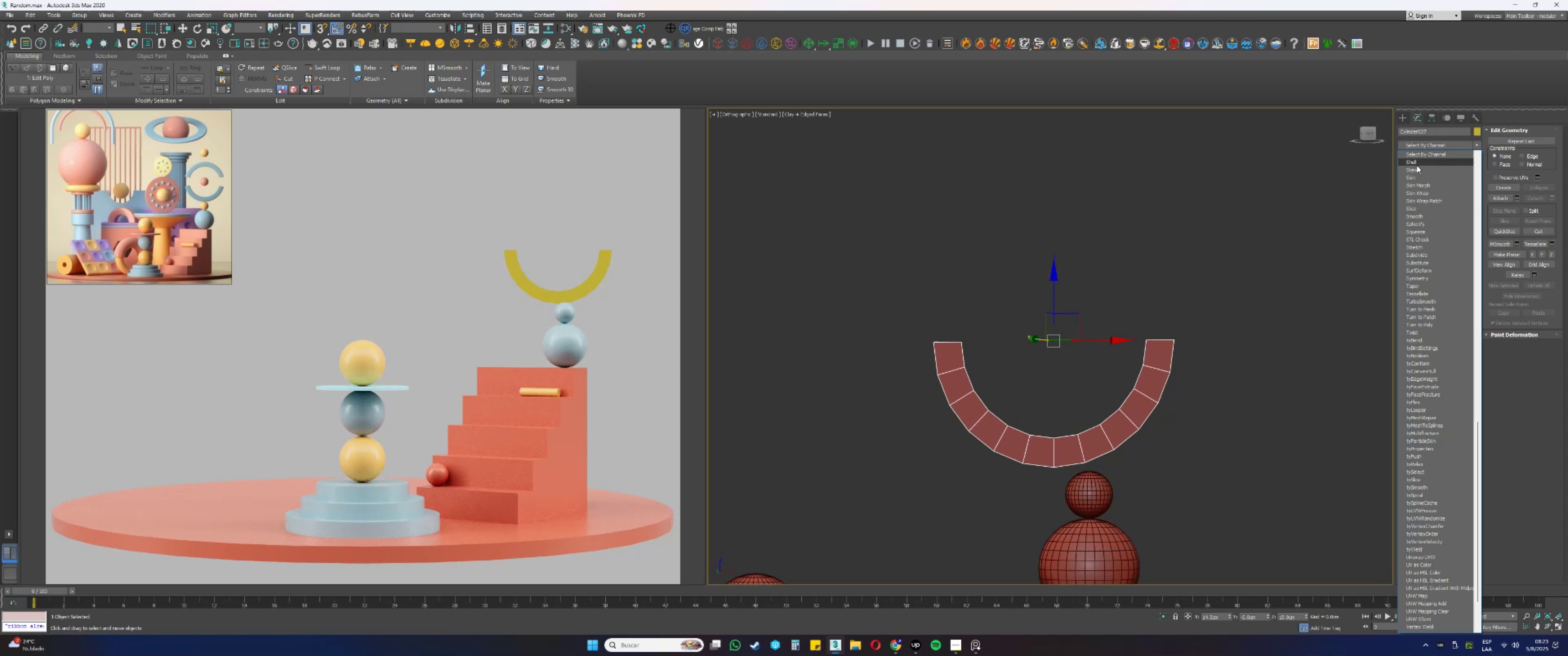 
hold_key(key=AltLeft, duration=0.35)
 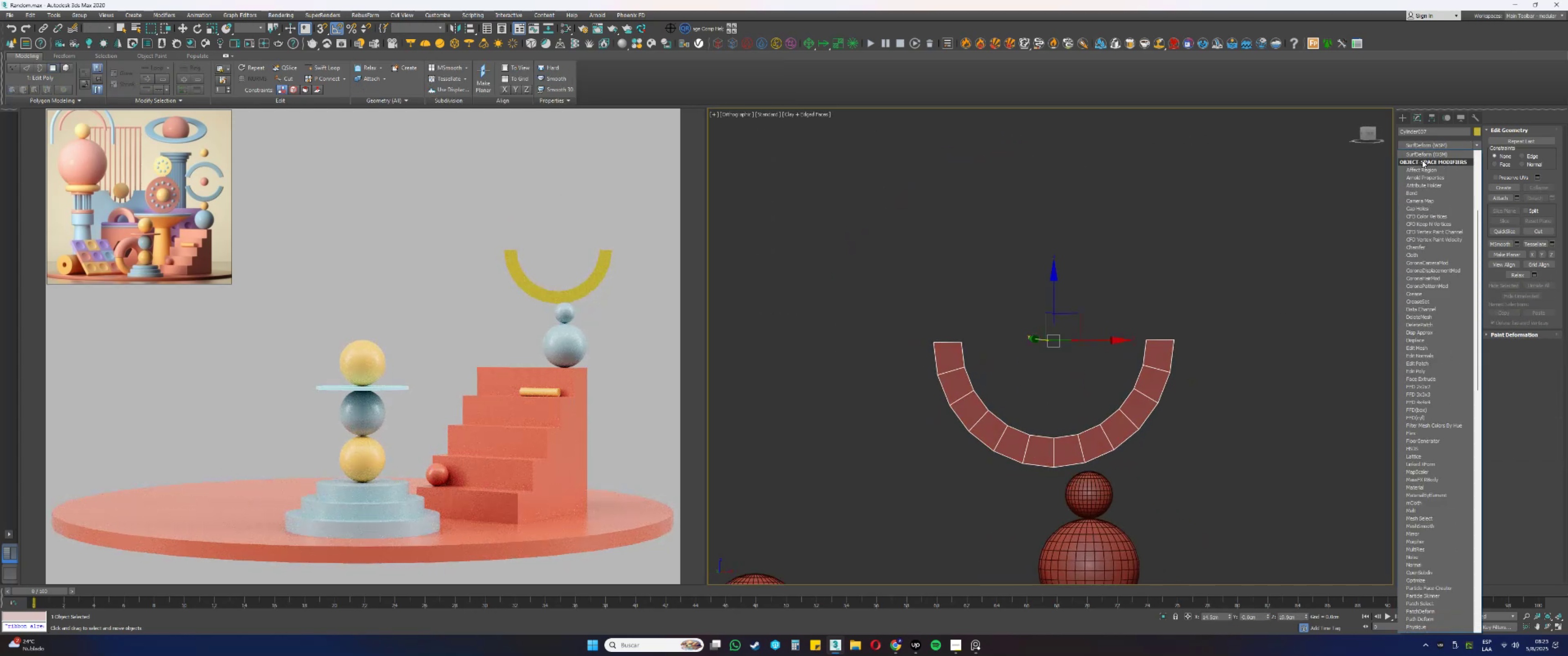 
left_click([1414, 162])
 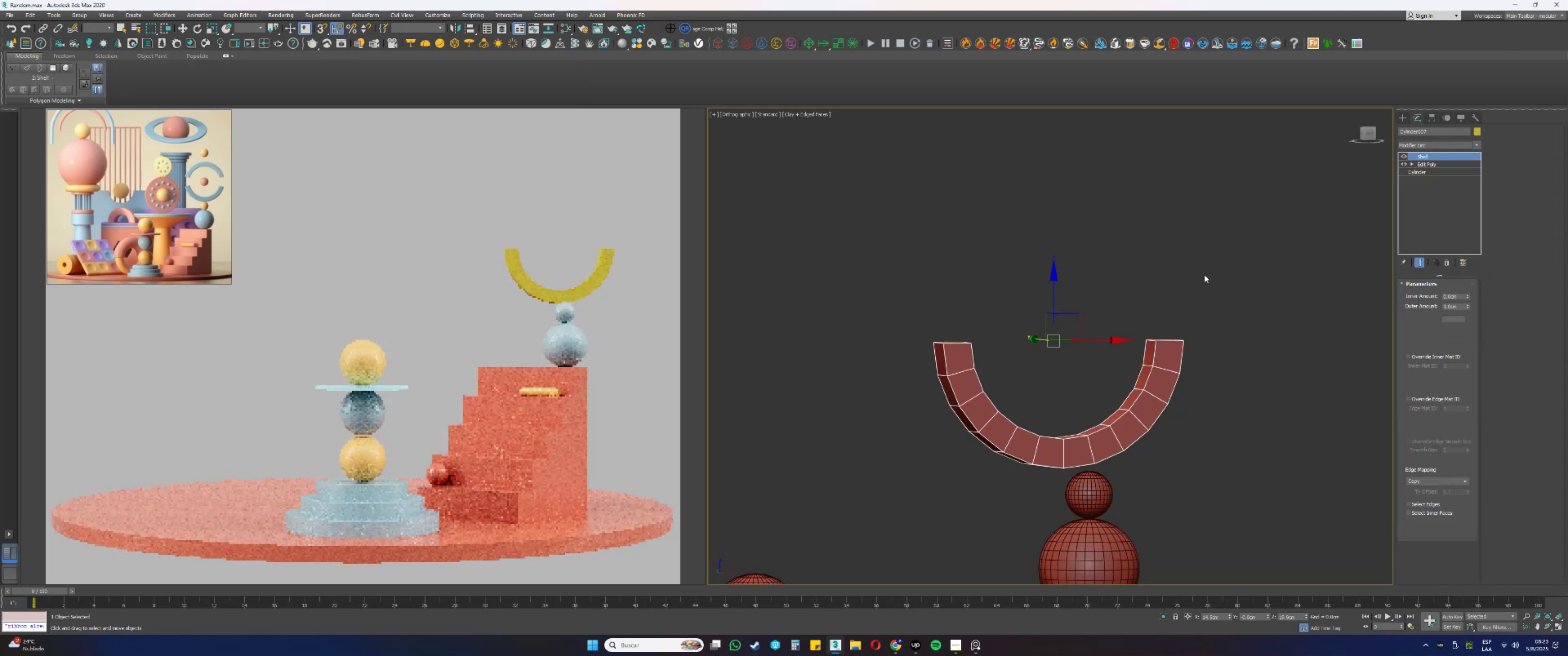 
hold_key(key=AltLeft, duration=0.47)
 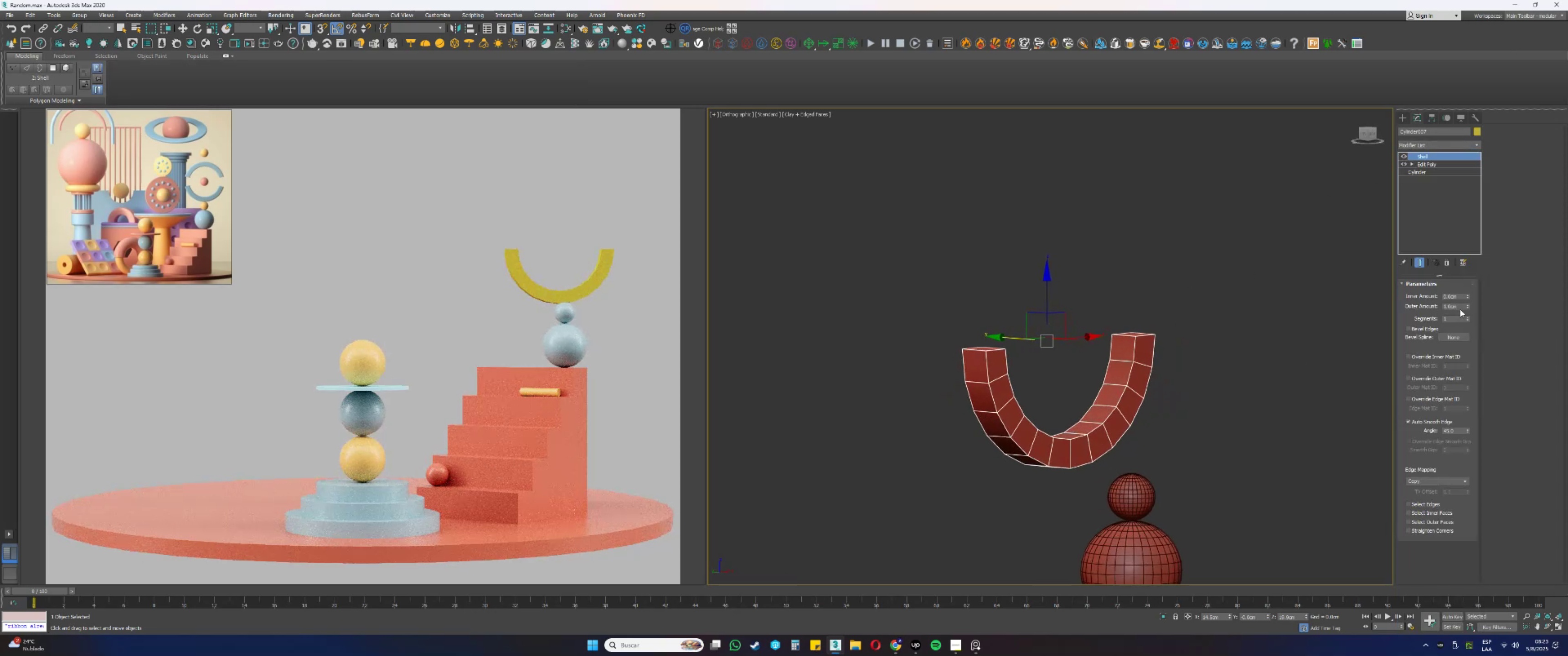 
left_click_drag(start_coordinate=[1460, 304], to_coordinate=[1427, 303])
 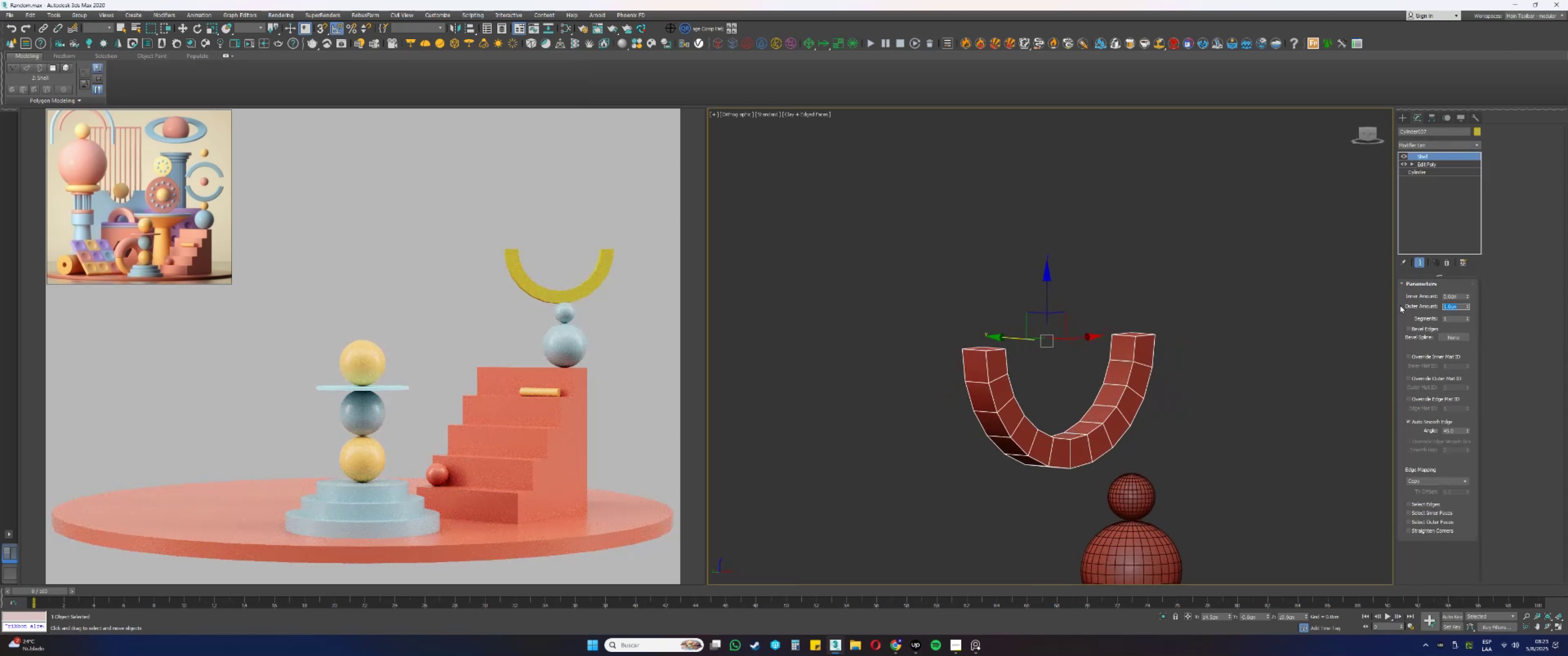 
type(.2)
key(NumpadEnter)
type(tz)
 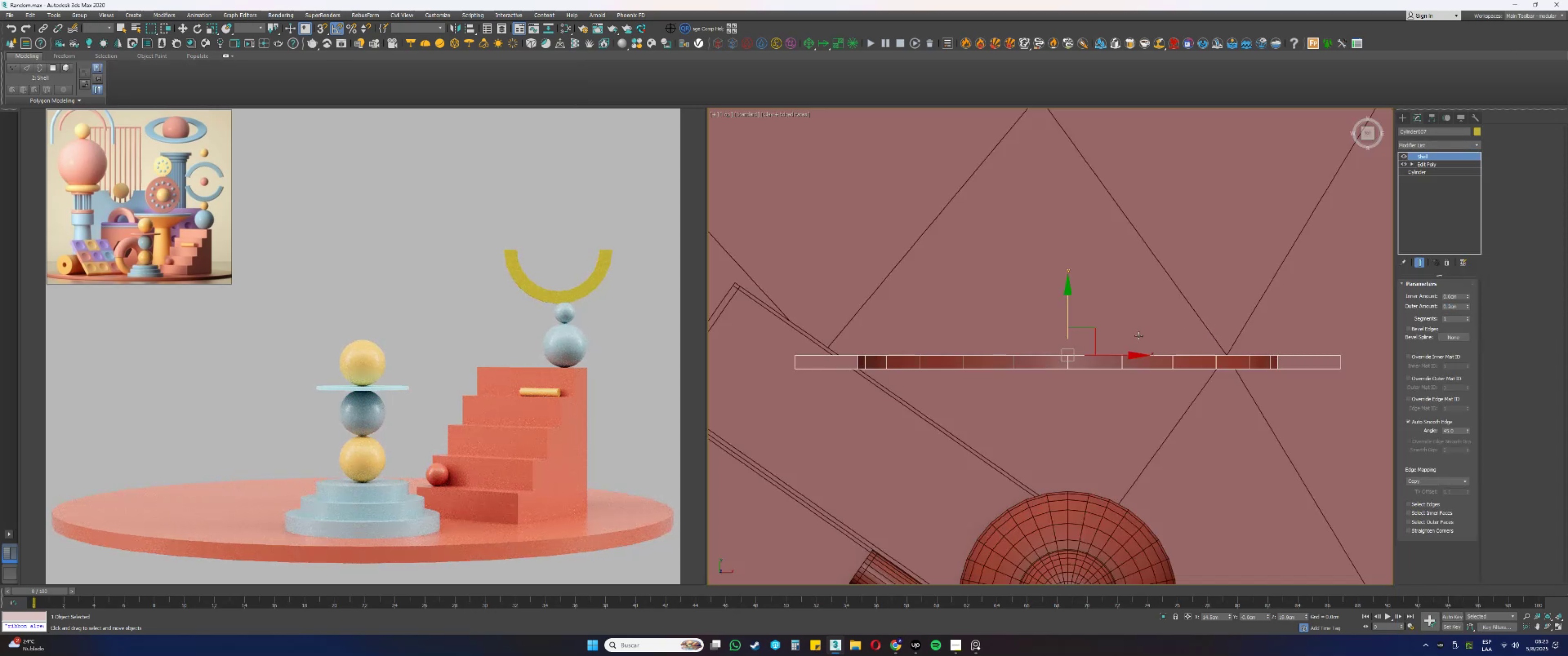 
scroll: coordinate [1024, 321], scroll_direction: down, amount: 1.0
 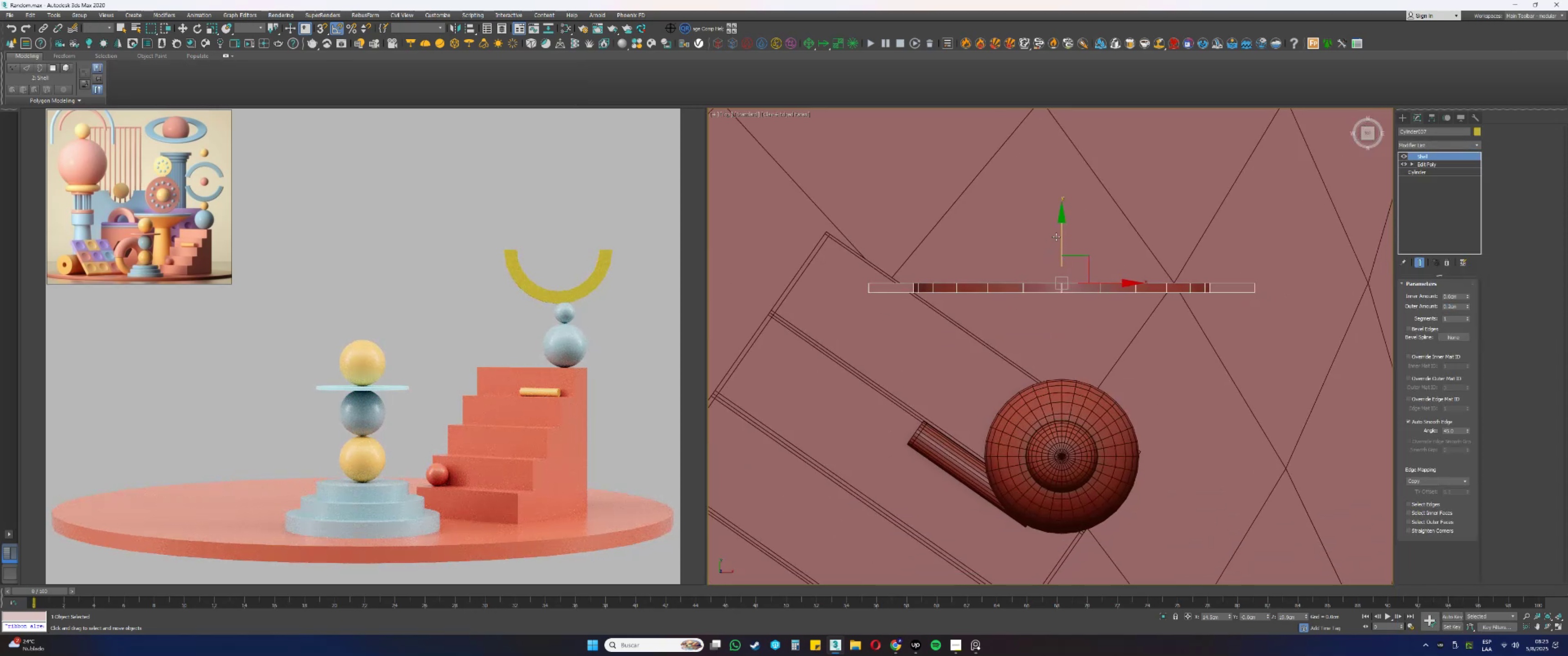 
left_click_drag(start_coordinate=[1059, 235], to_coordinate=[1101, 381])
 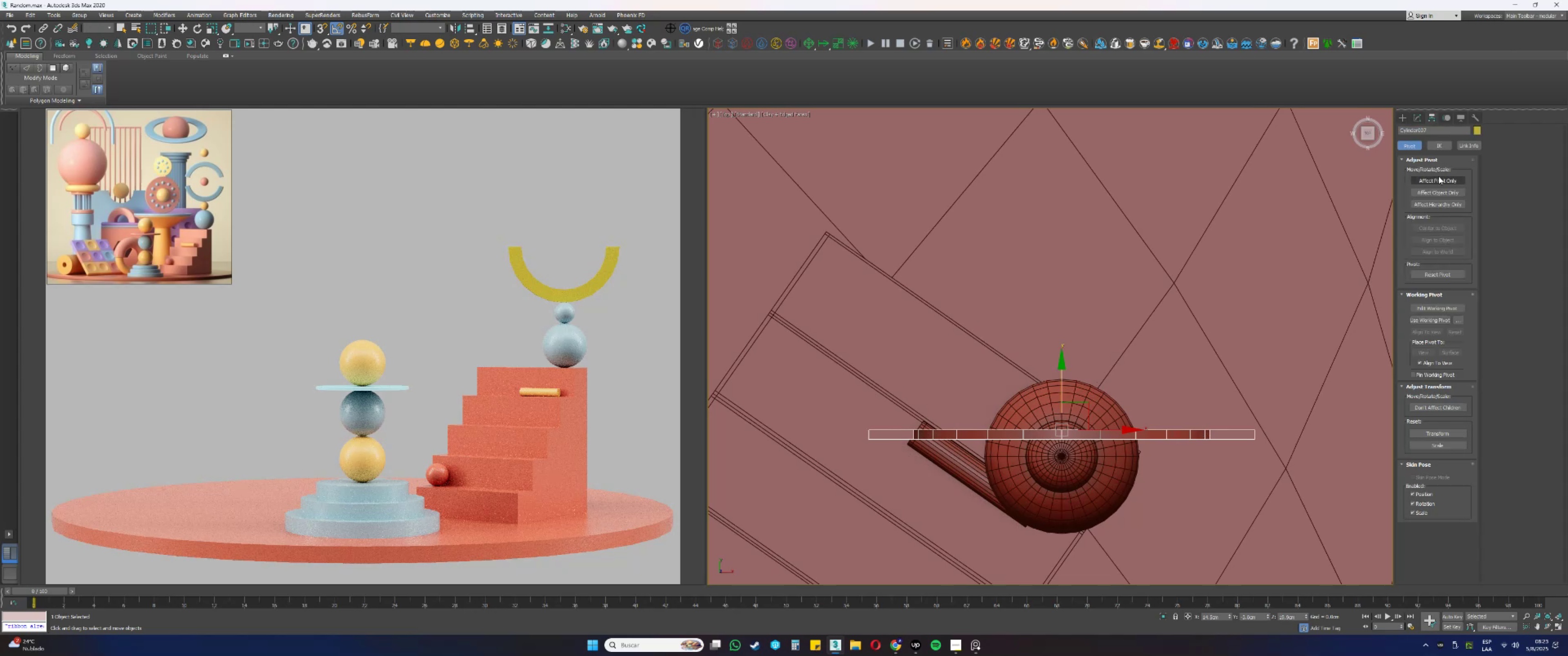 
double_click([1439, 229])
 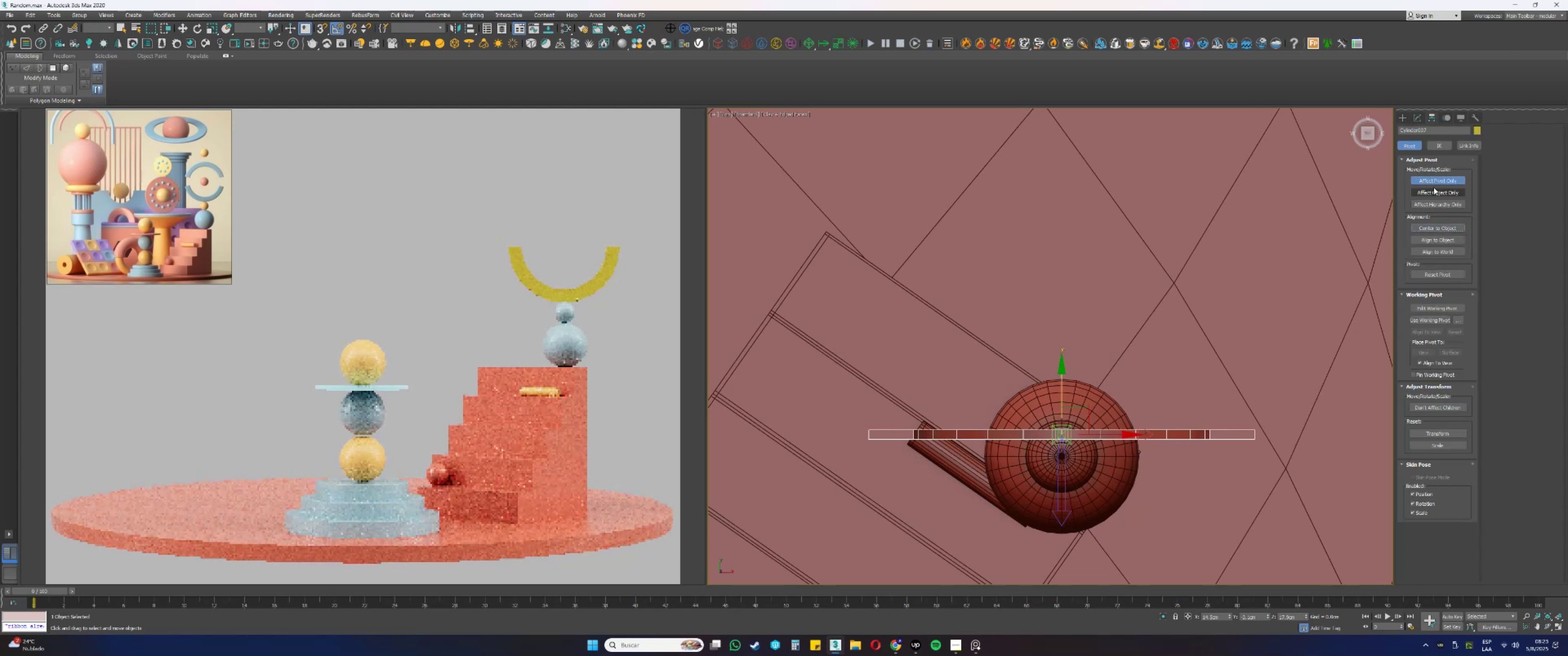 
triple_click([1429, 179])
 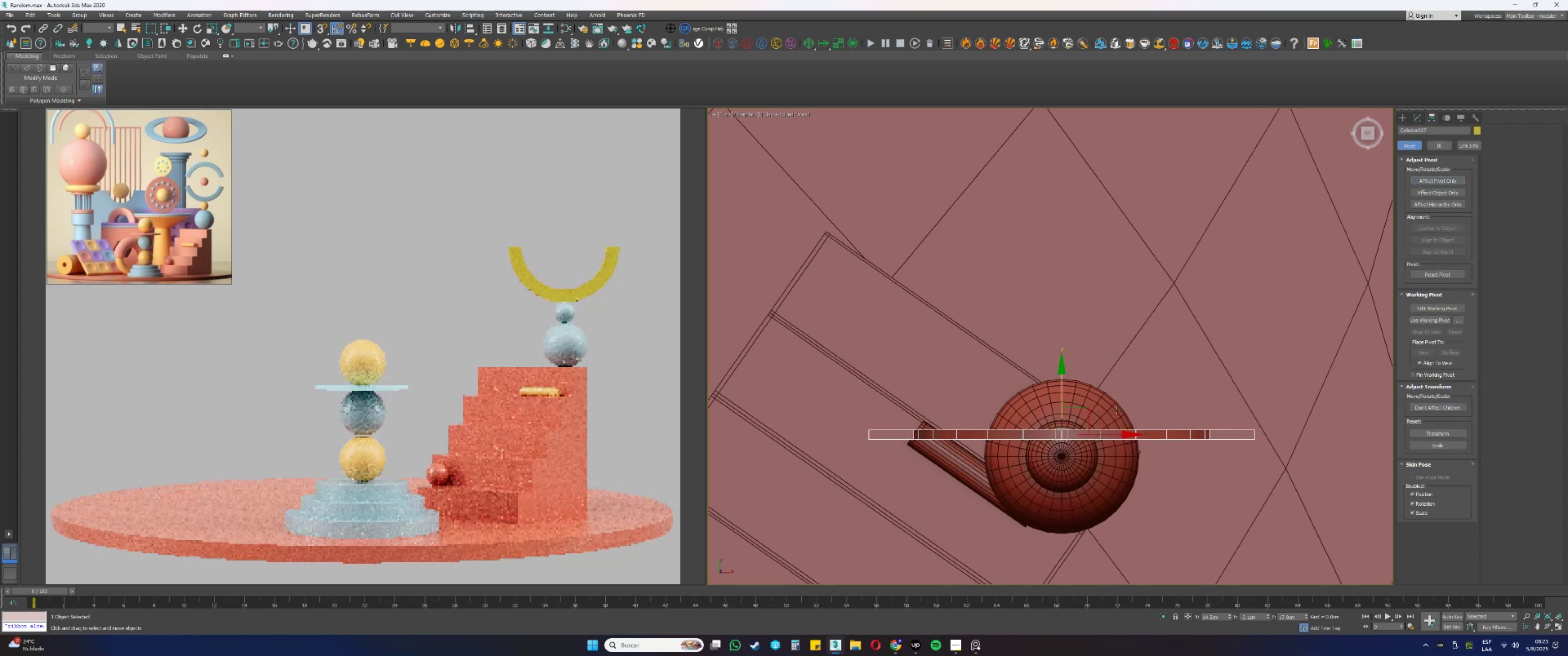 
scroll: coordinate [1072, 412], scroll_direction: up, amount: 7.0
 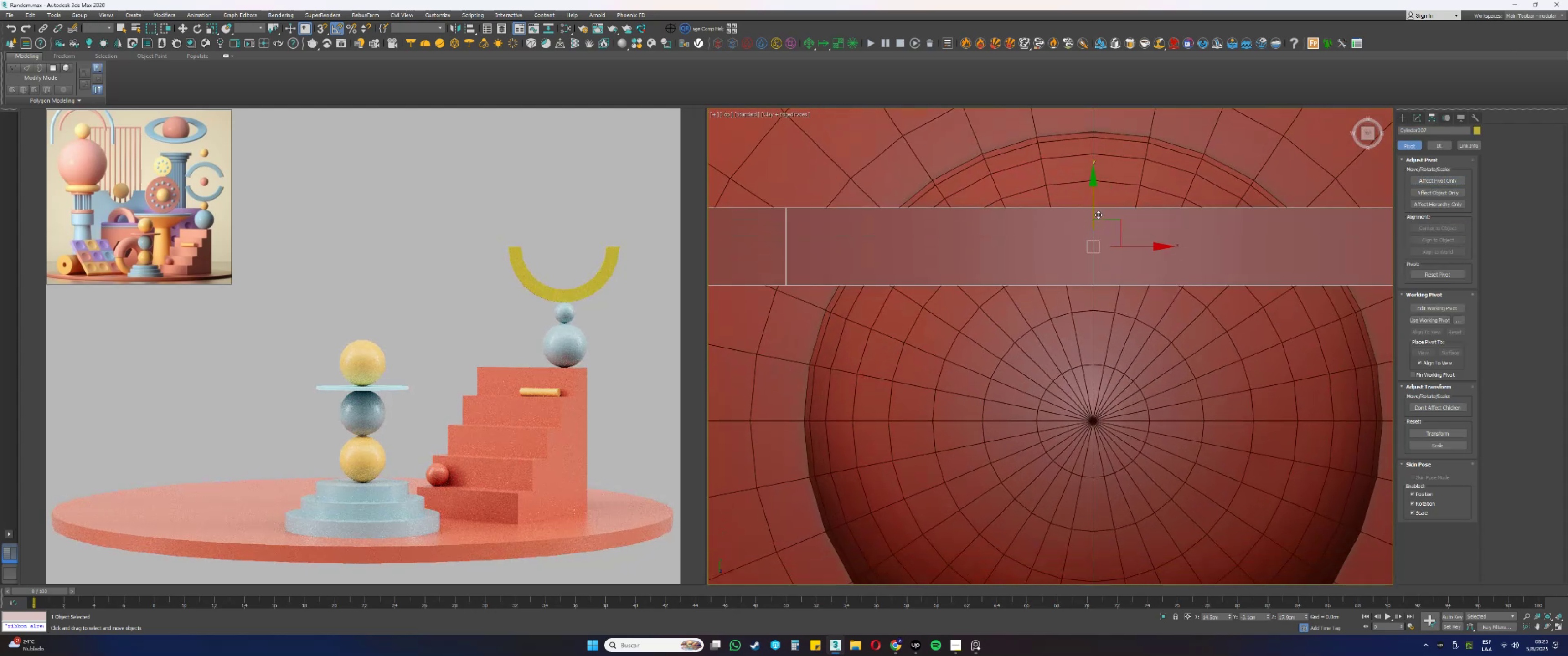 
left_click_drag(start_coordinate=[1093, 206], to_coordinate=[1093, 414])
 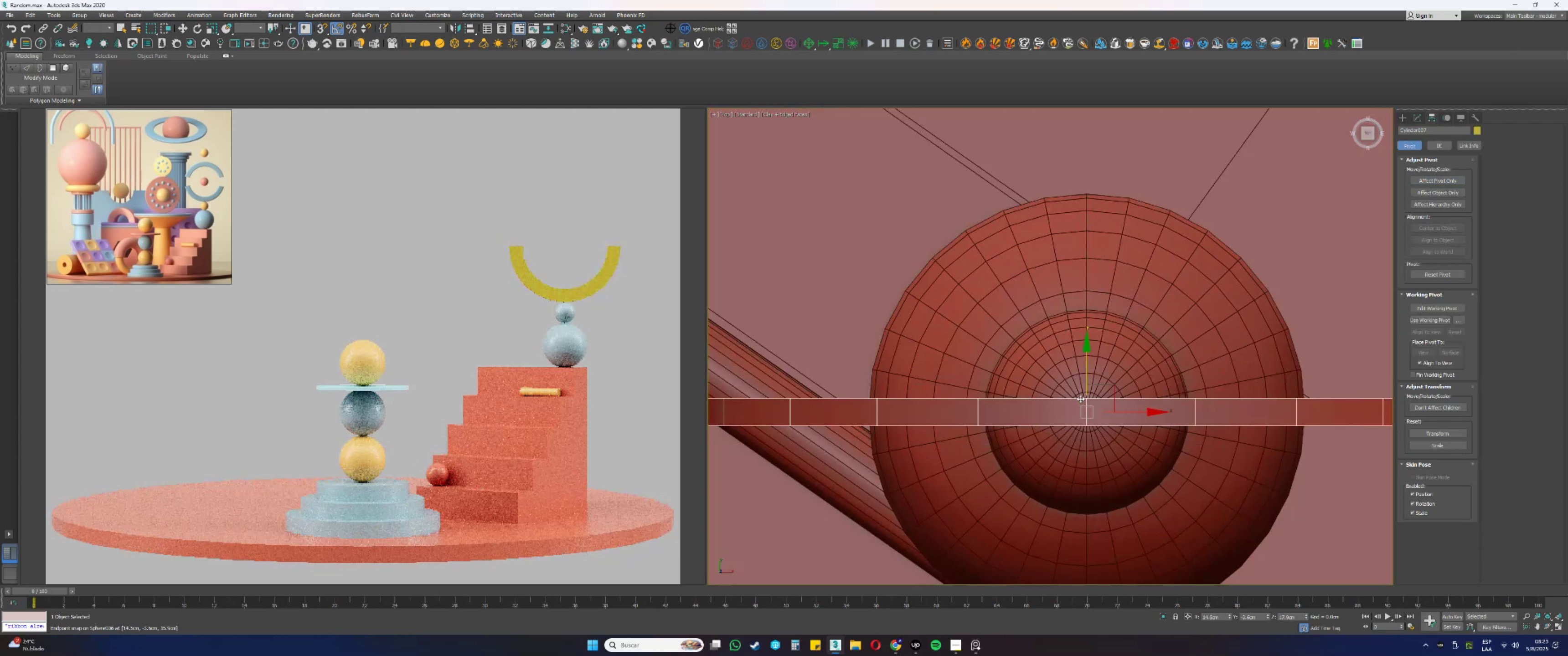 
type(ssfz)
 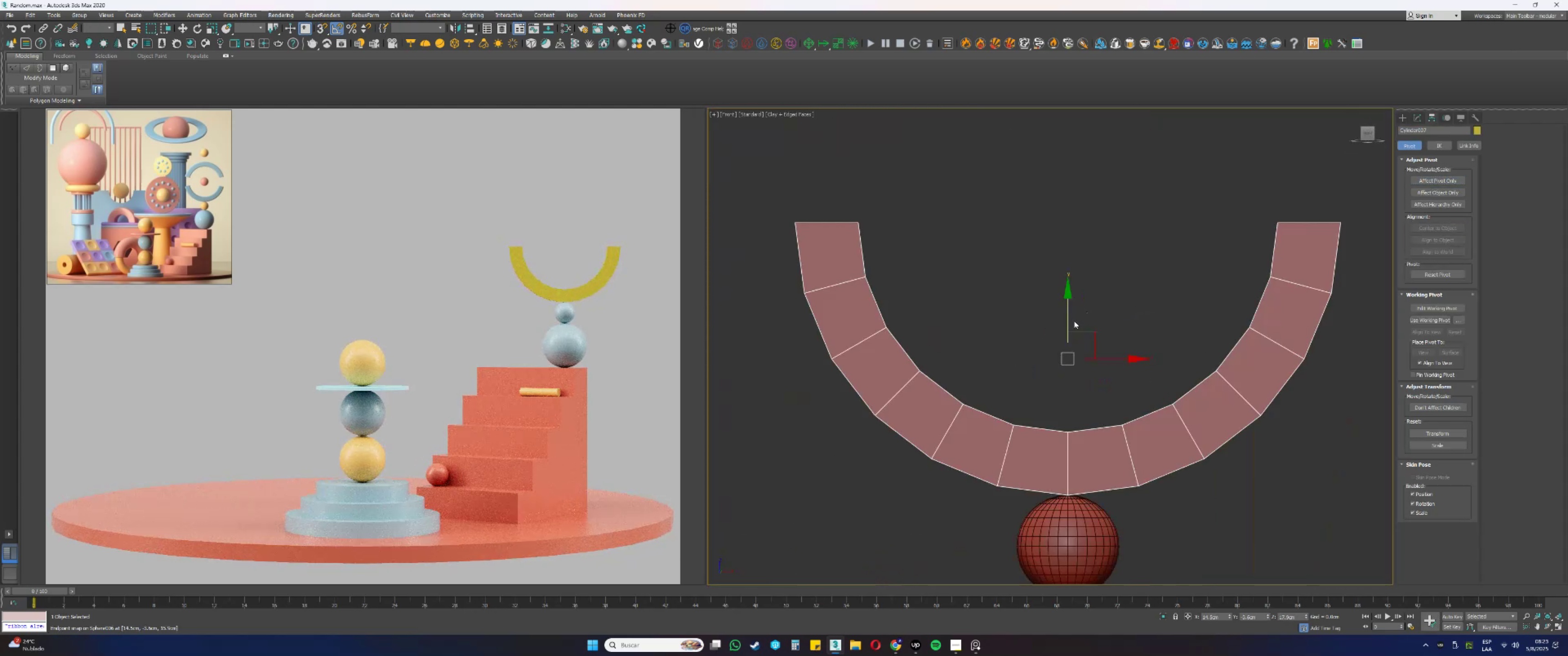 
scroll: coordinate [1080, 398], scroll_direction: down, amount: 15.0
 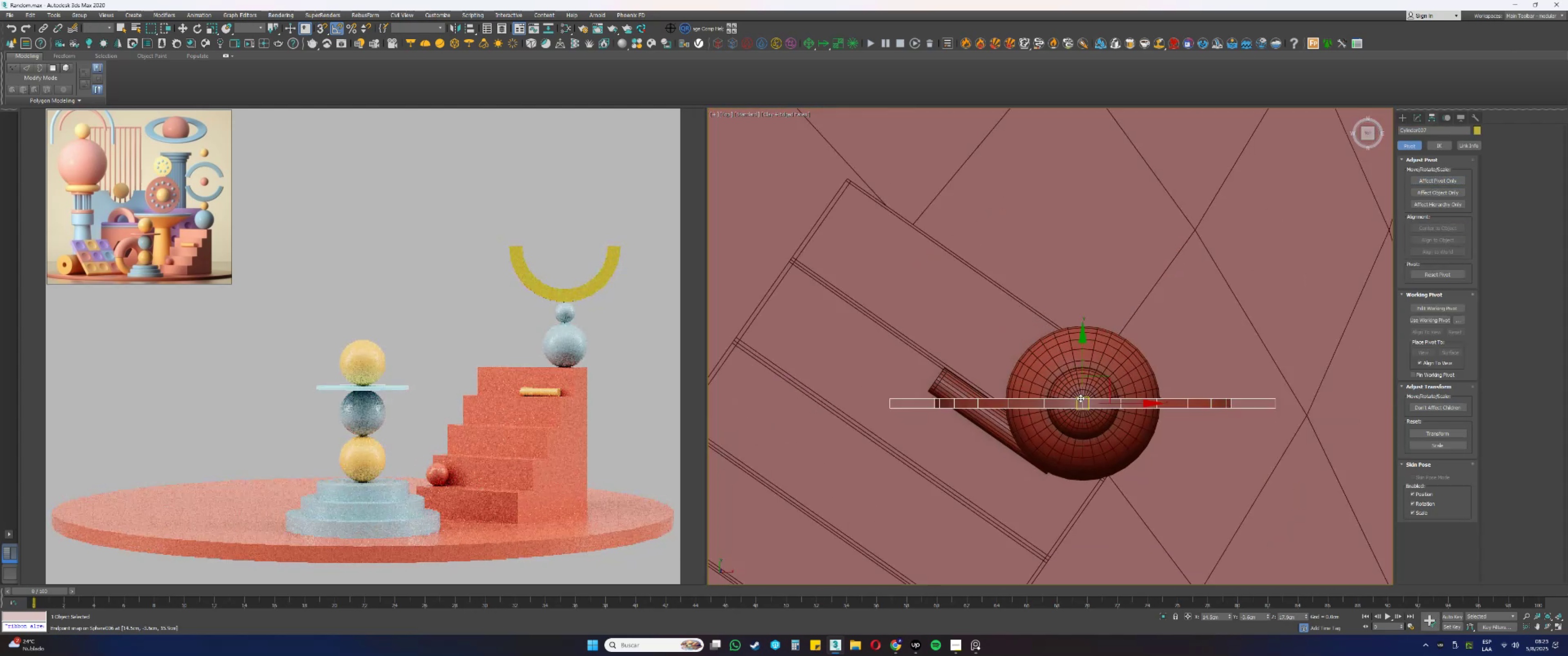 
hold_key(key=AltLeft, duration=0.45)
 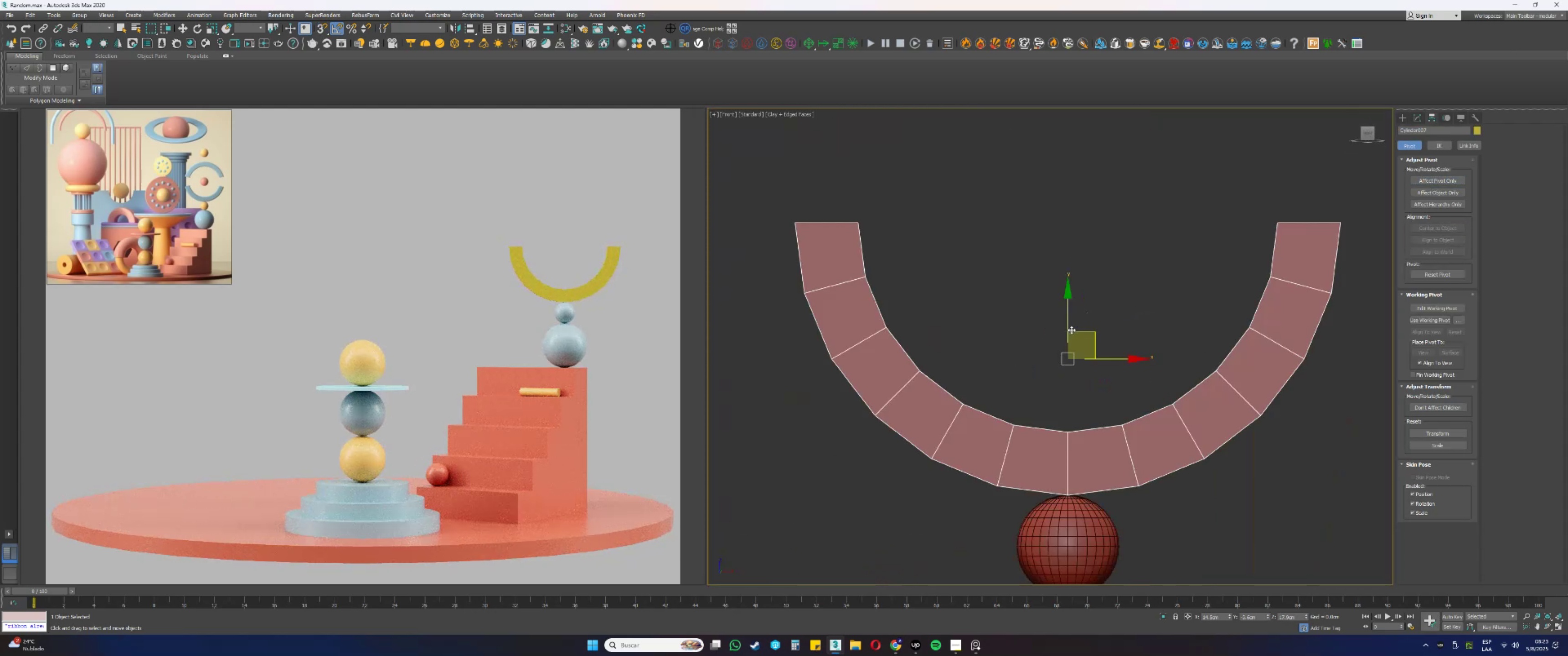 
scroll: coordinate [1058, 460], scroll_direction: up, amount: 2.0
 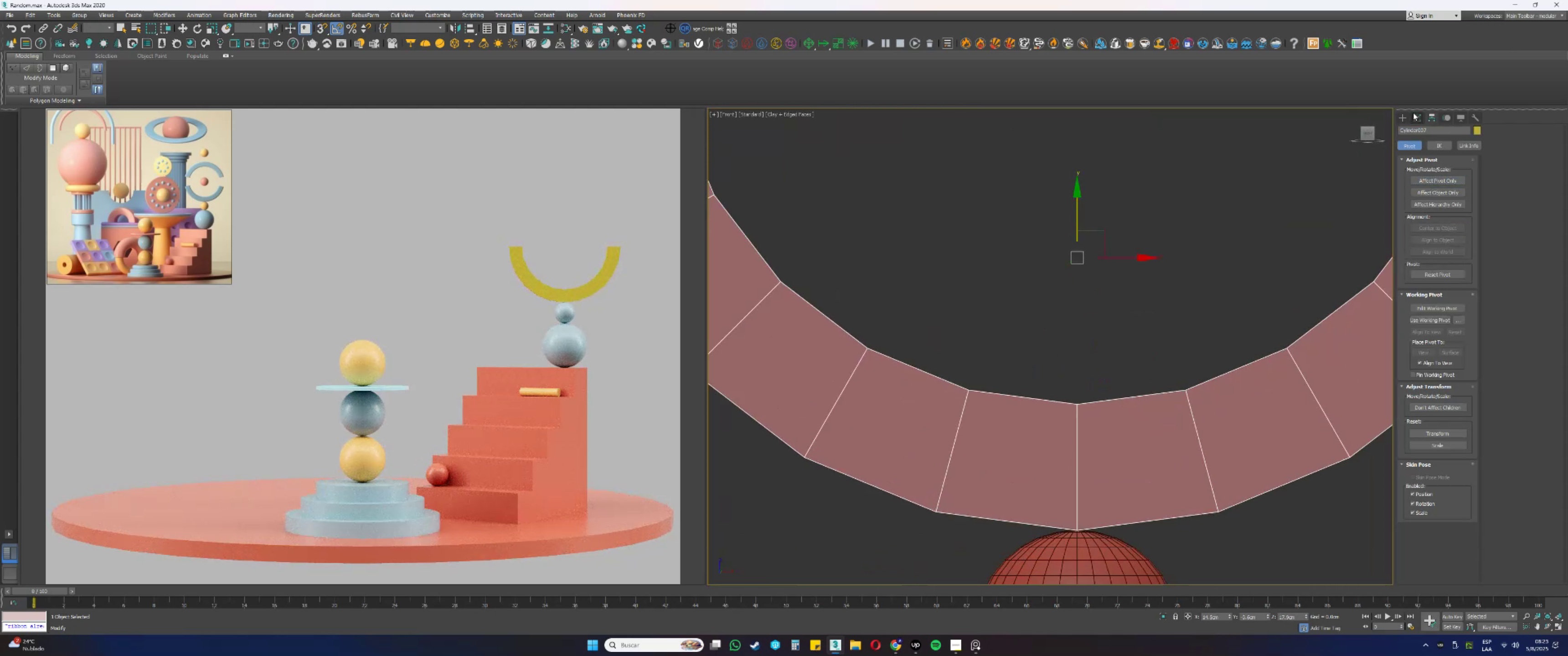 
scroll: coordinate [1088, 457], scroll_direction: down, amount: 3.0
 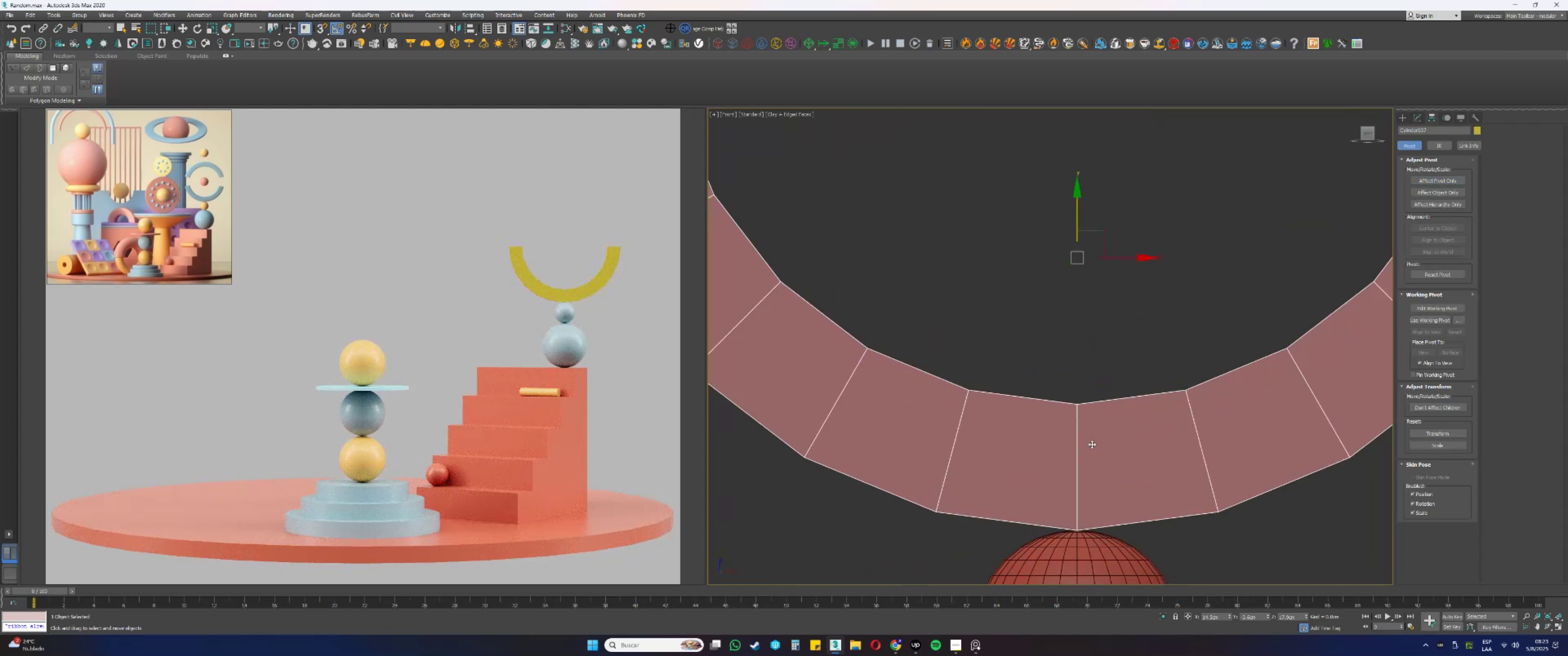 
hold_key(key=AltLeft, duration=0.38)
 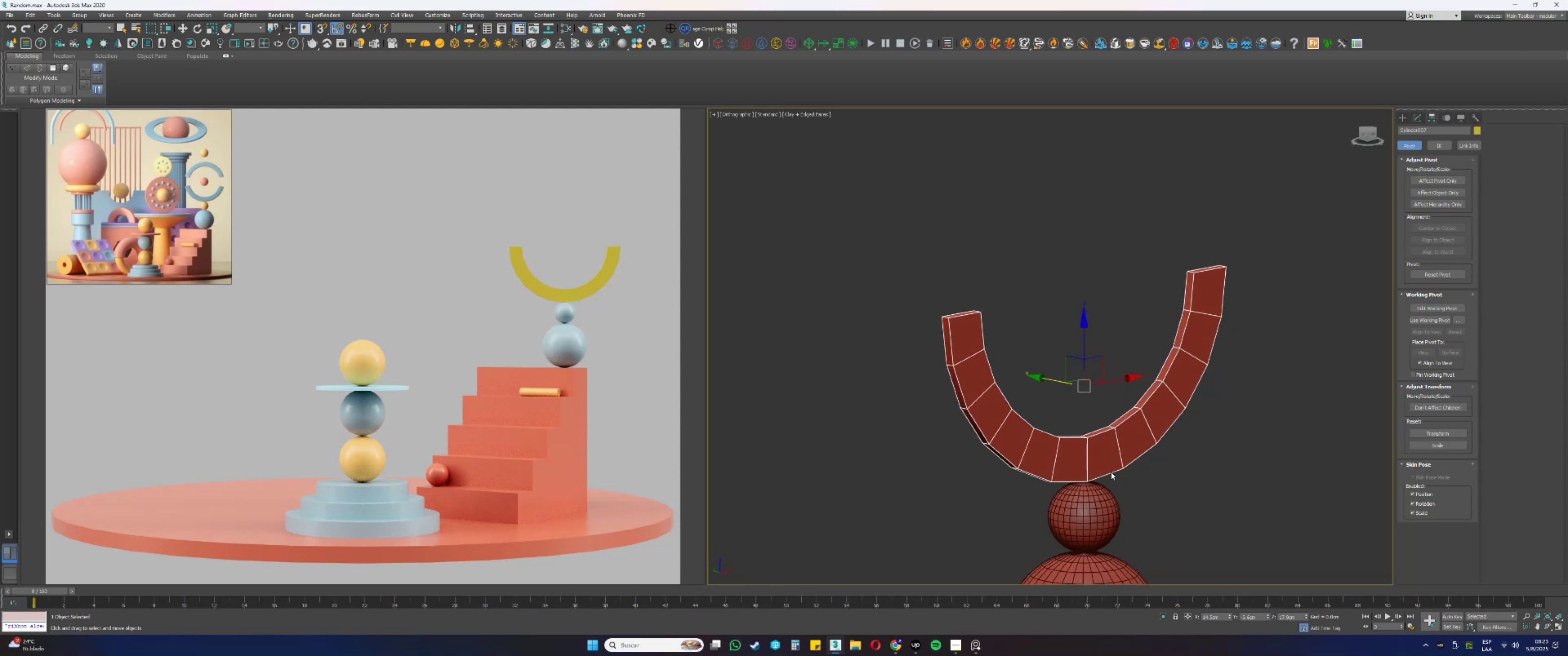 
key(Alt+AltLeft)
 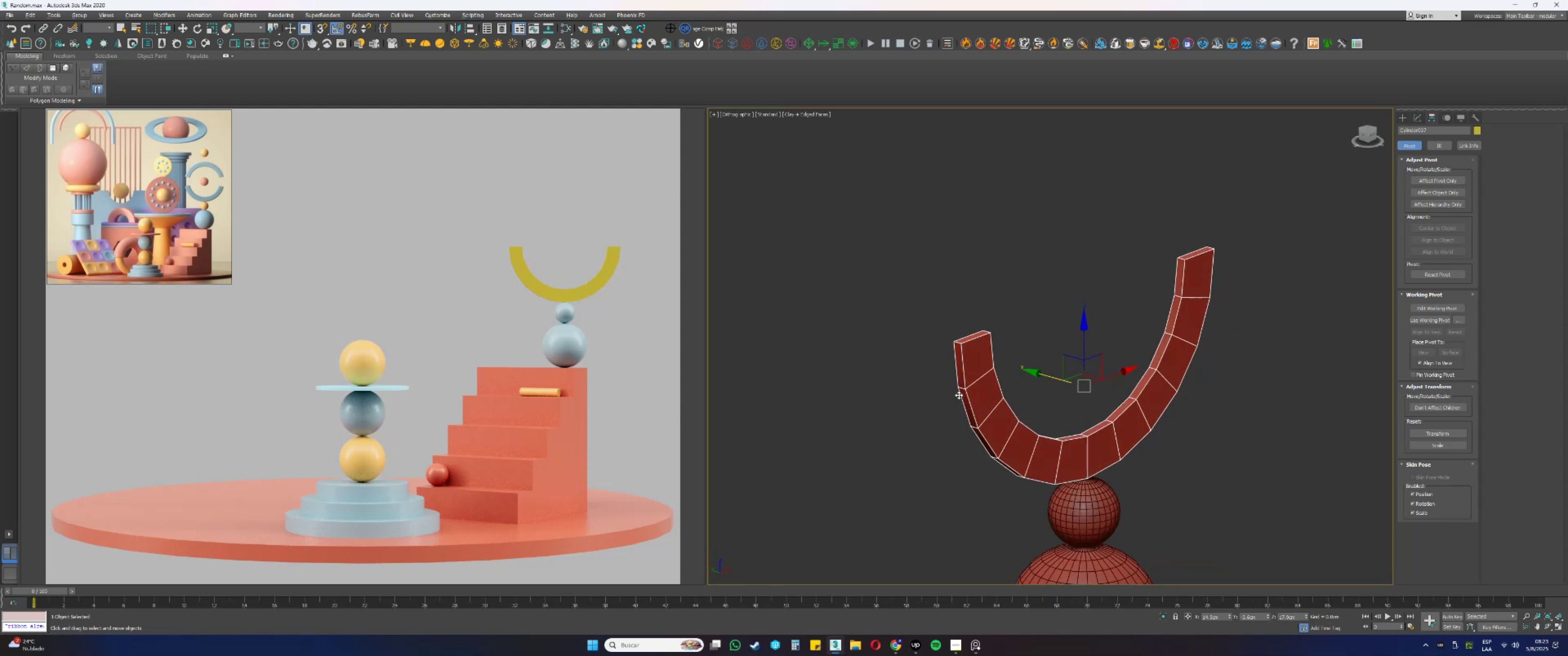 
scroll: coordinate [966, 355], scroll_direction: up, amount: 5.0
 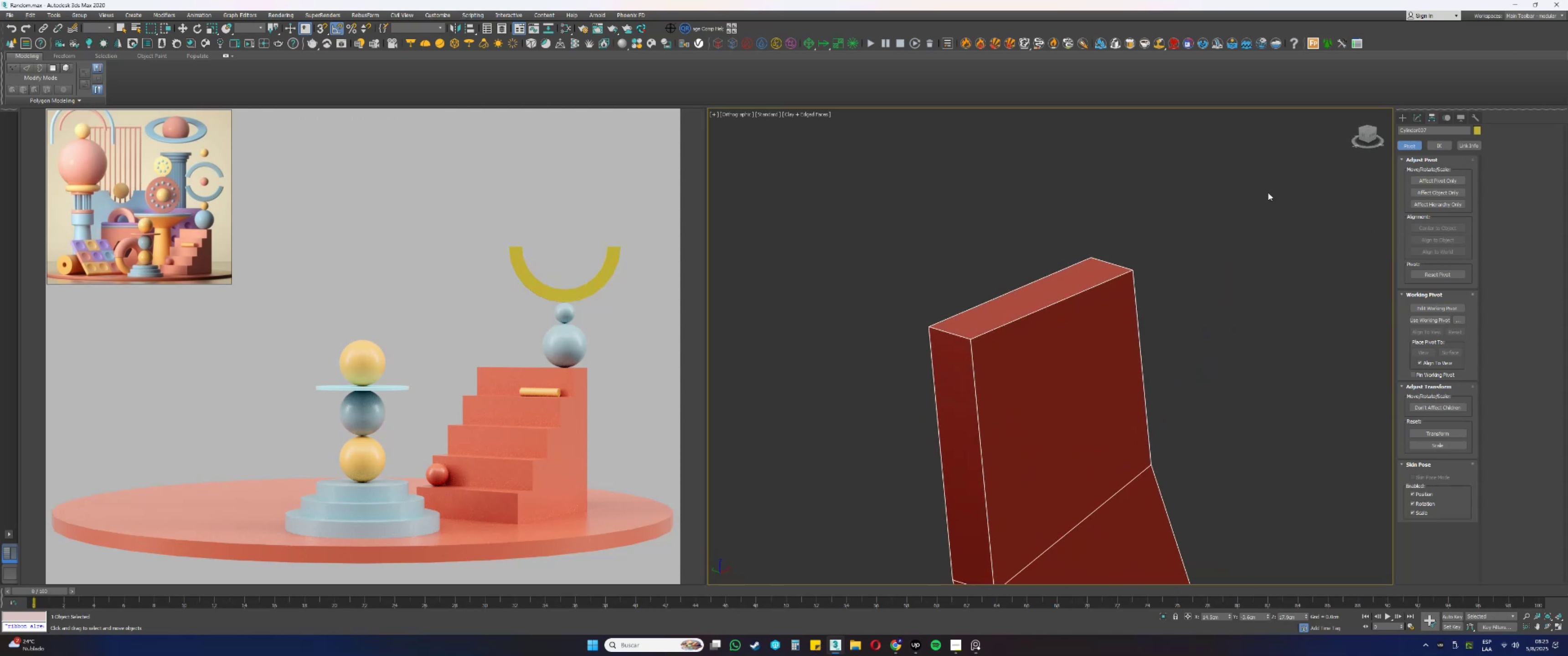 
left_click([1421, 119])
 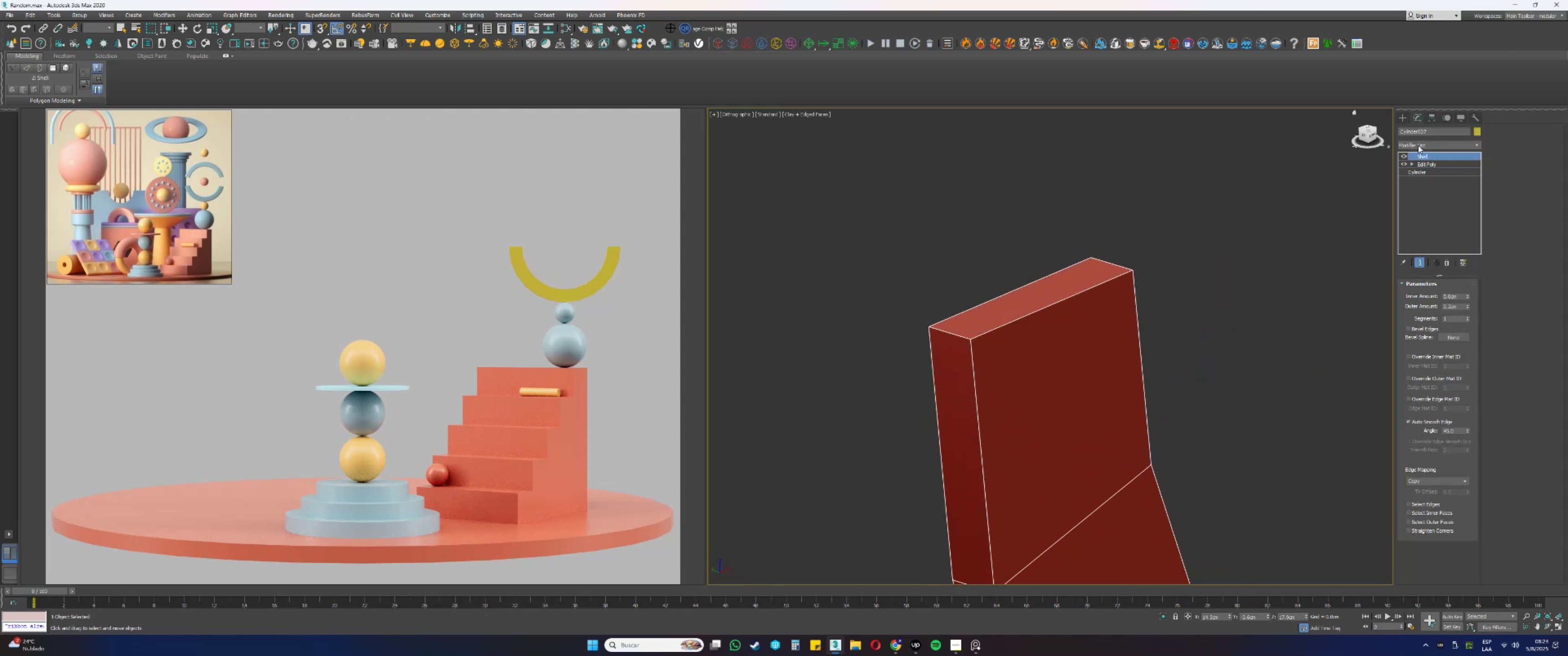 
right_click([1423, 158])
 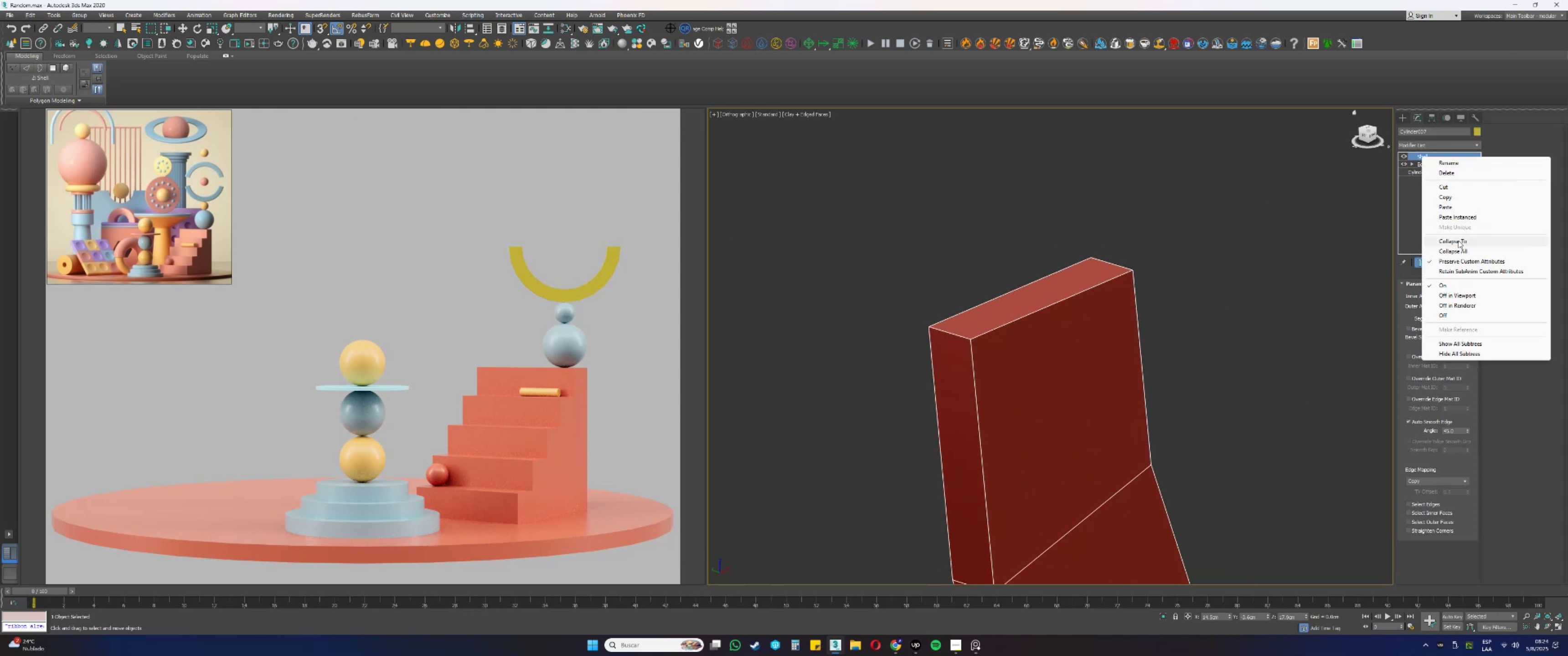 
left_click([1450, 249])
 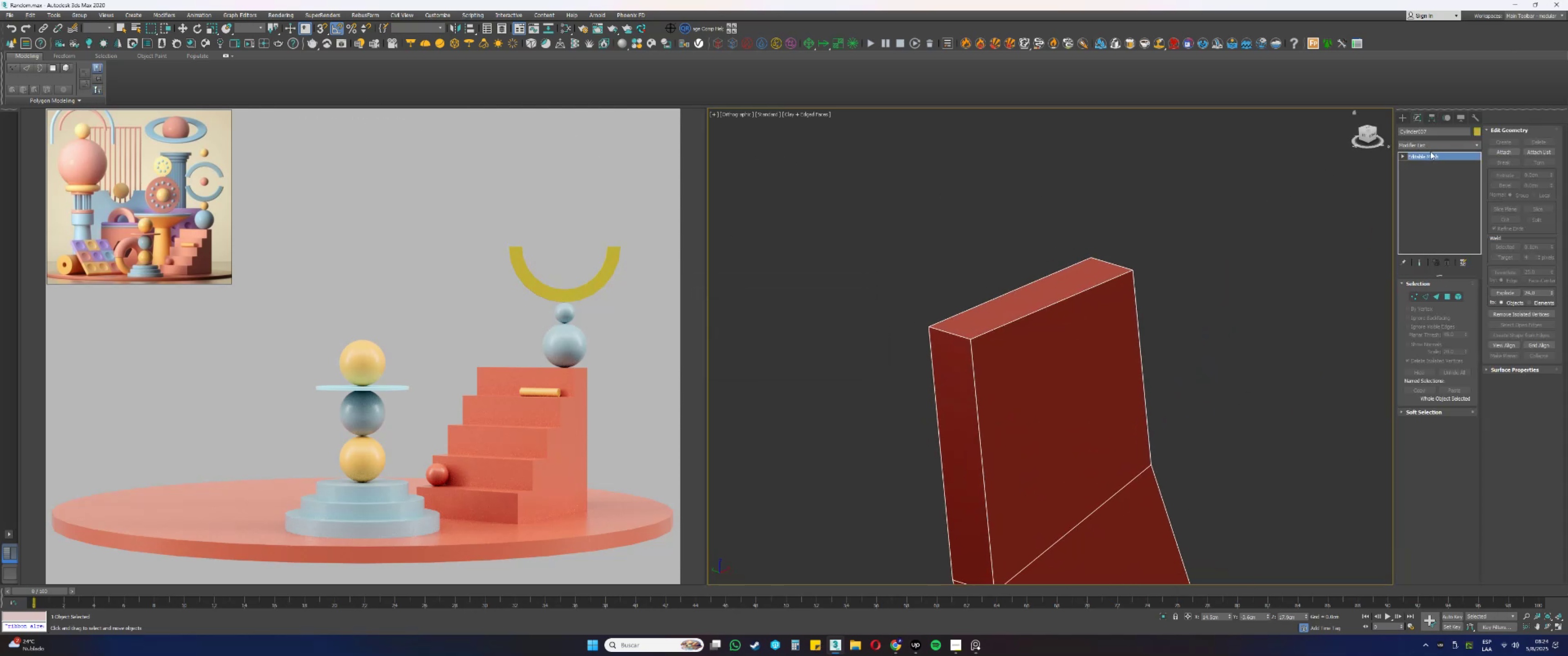 
left_click([1453, 222])
 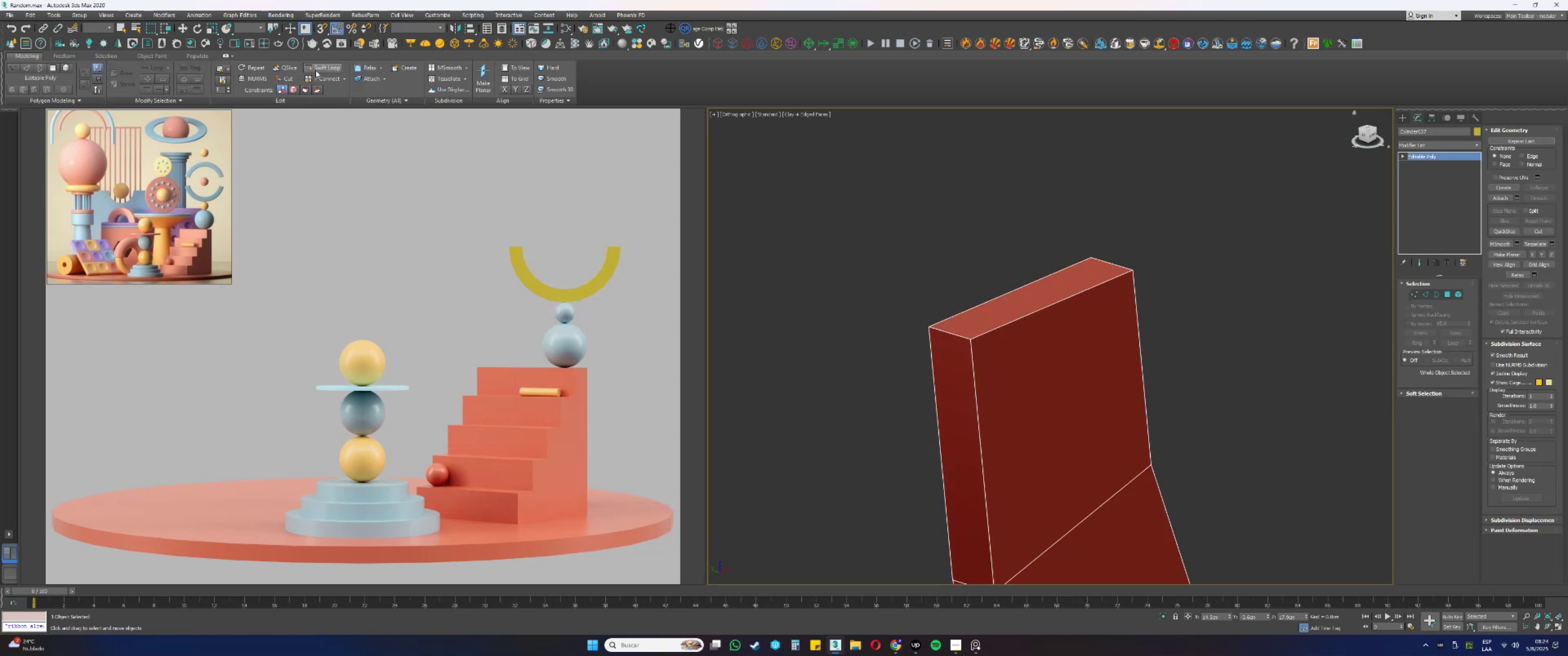 
scroll: coordinate [953, 324], scroll_direction: up, amount: 3.0
 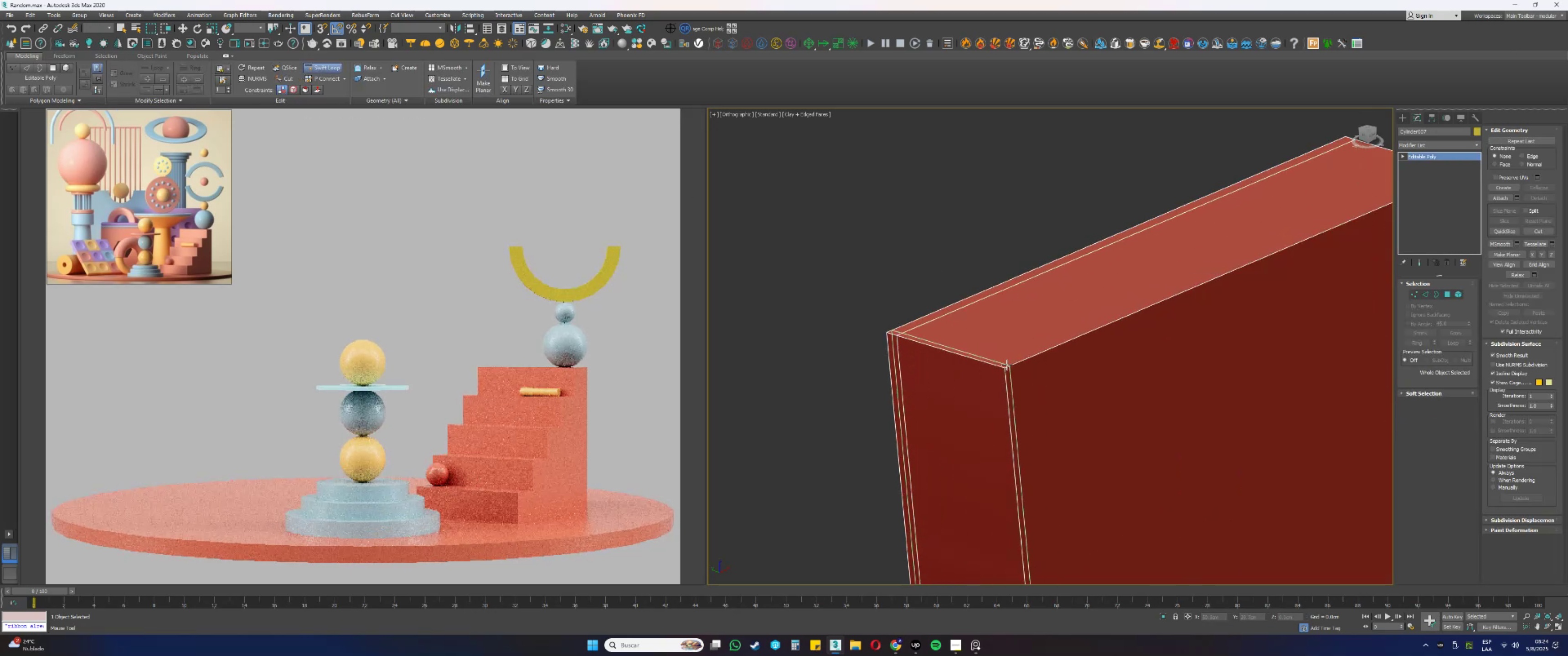 
left_click([988, 364])
 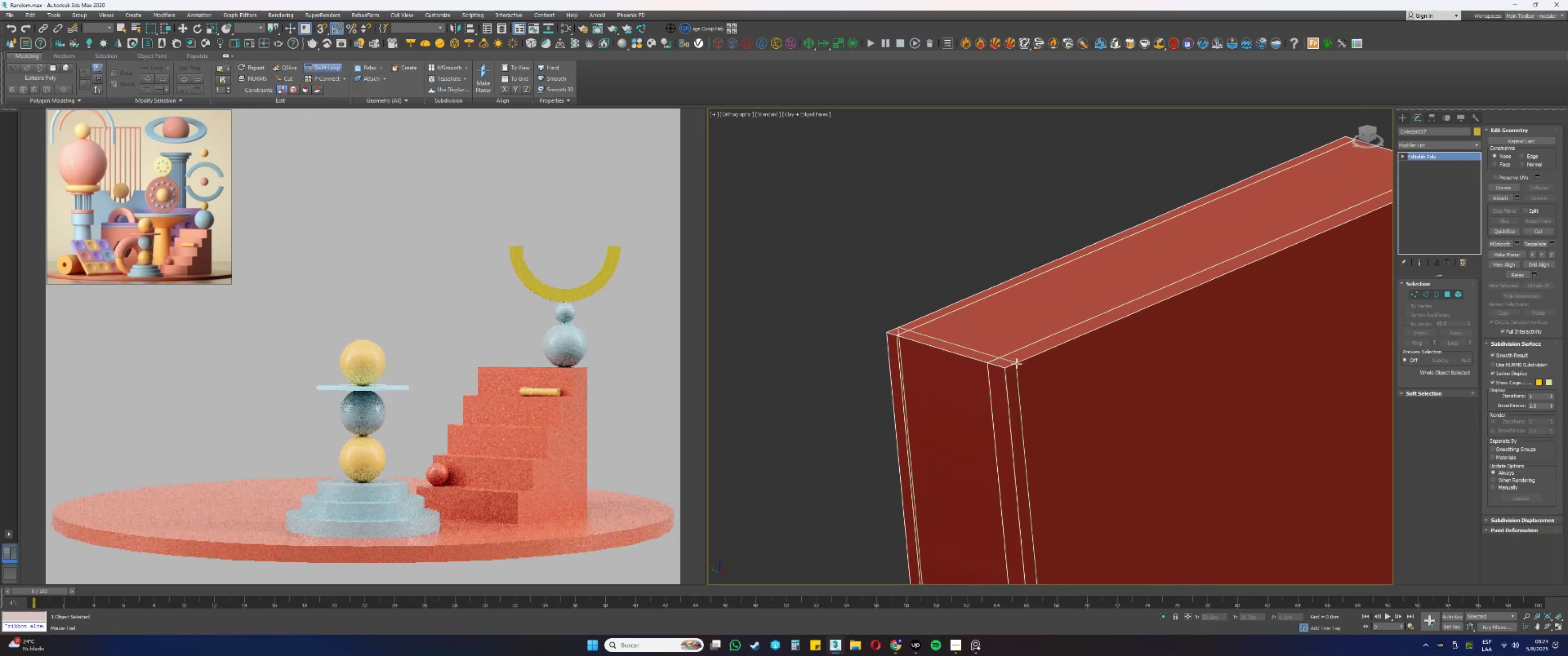 
left_click([1021, 362])
 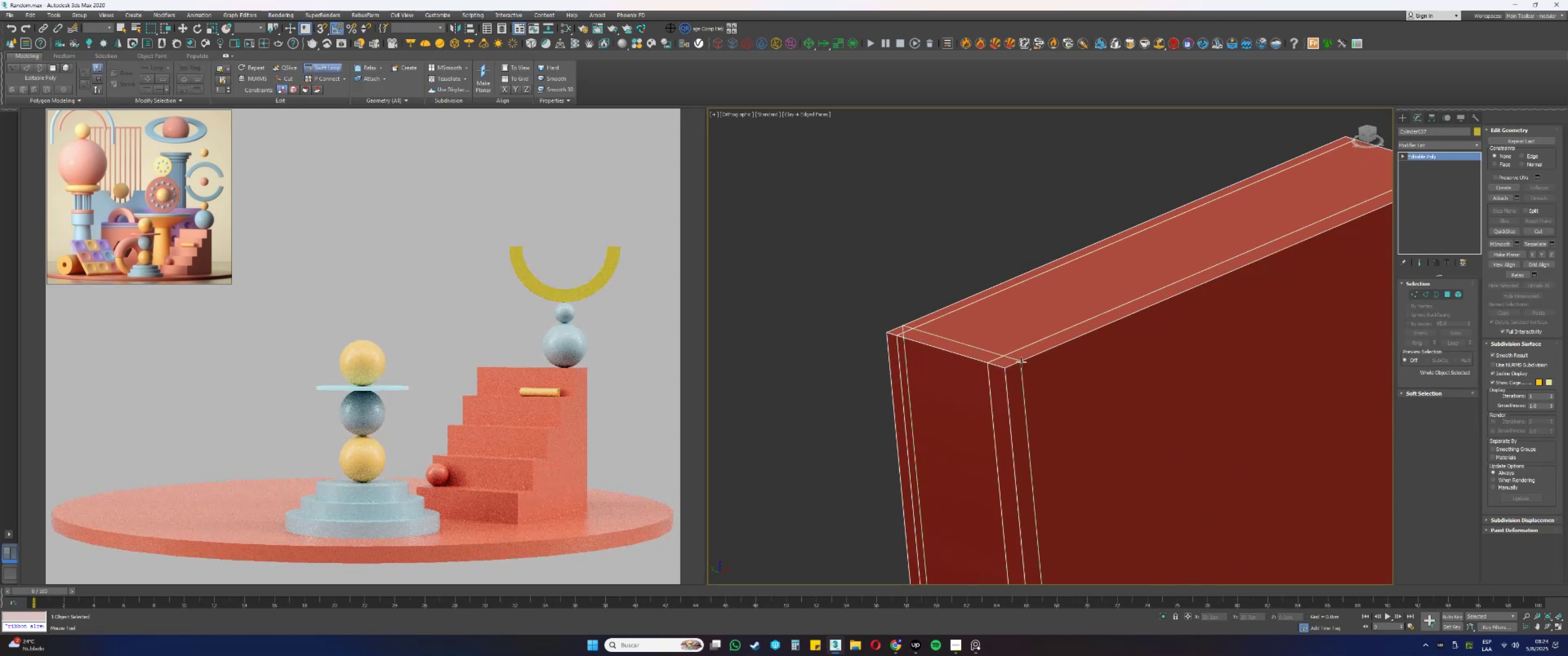 
scroll: coordinate [996, 357], scroll_direction: down, amount: 1.0
 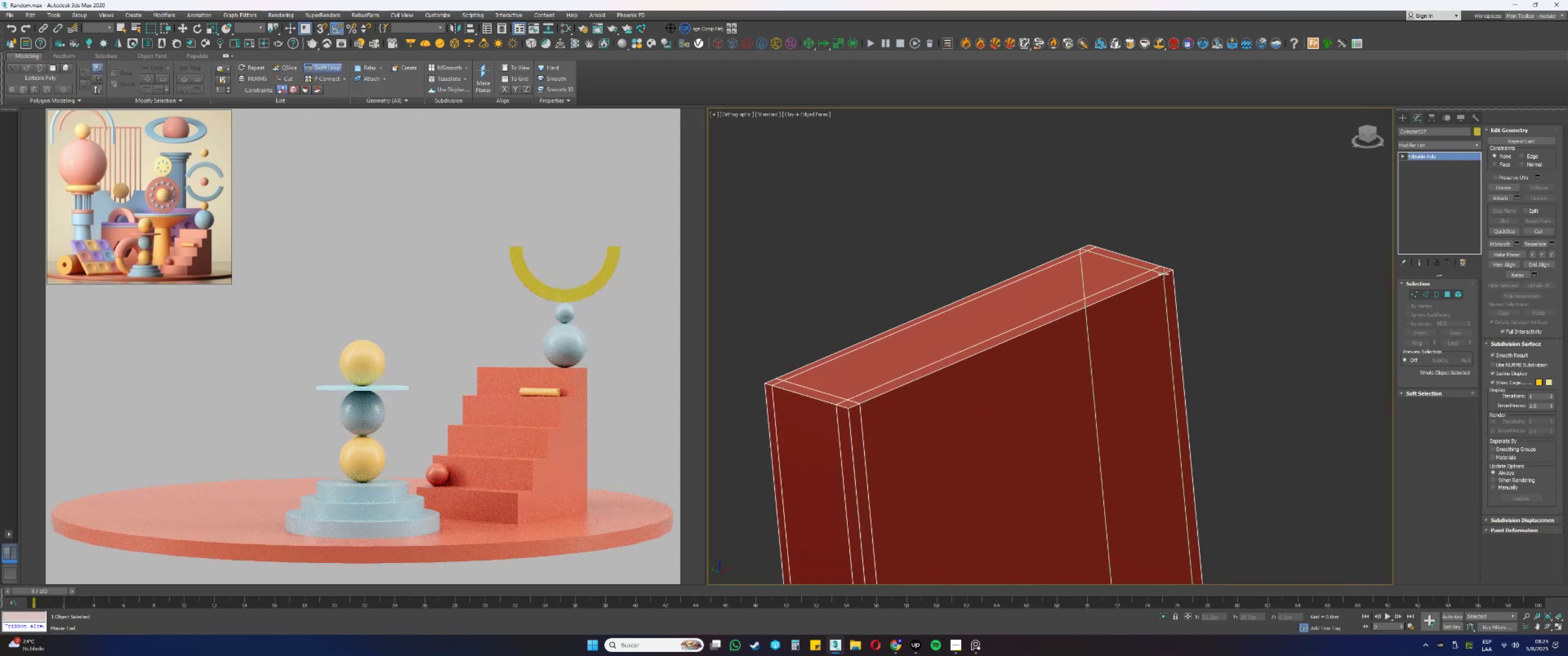 
left_click([1162, 274])
 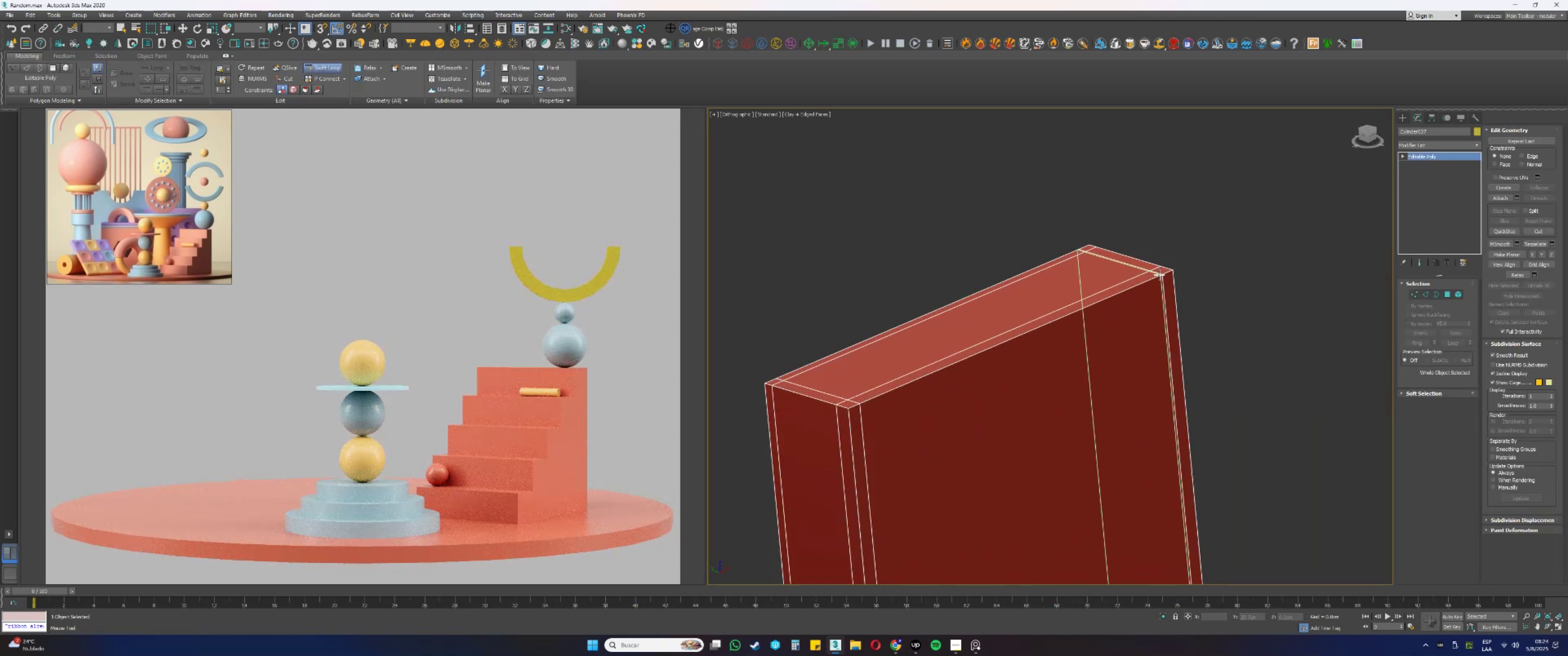 
scroll: coordinate [999, 290], scroll_direction: down, amount: 8.0
 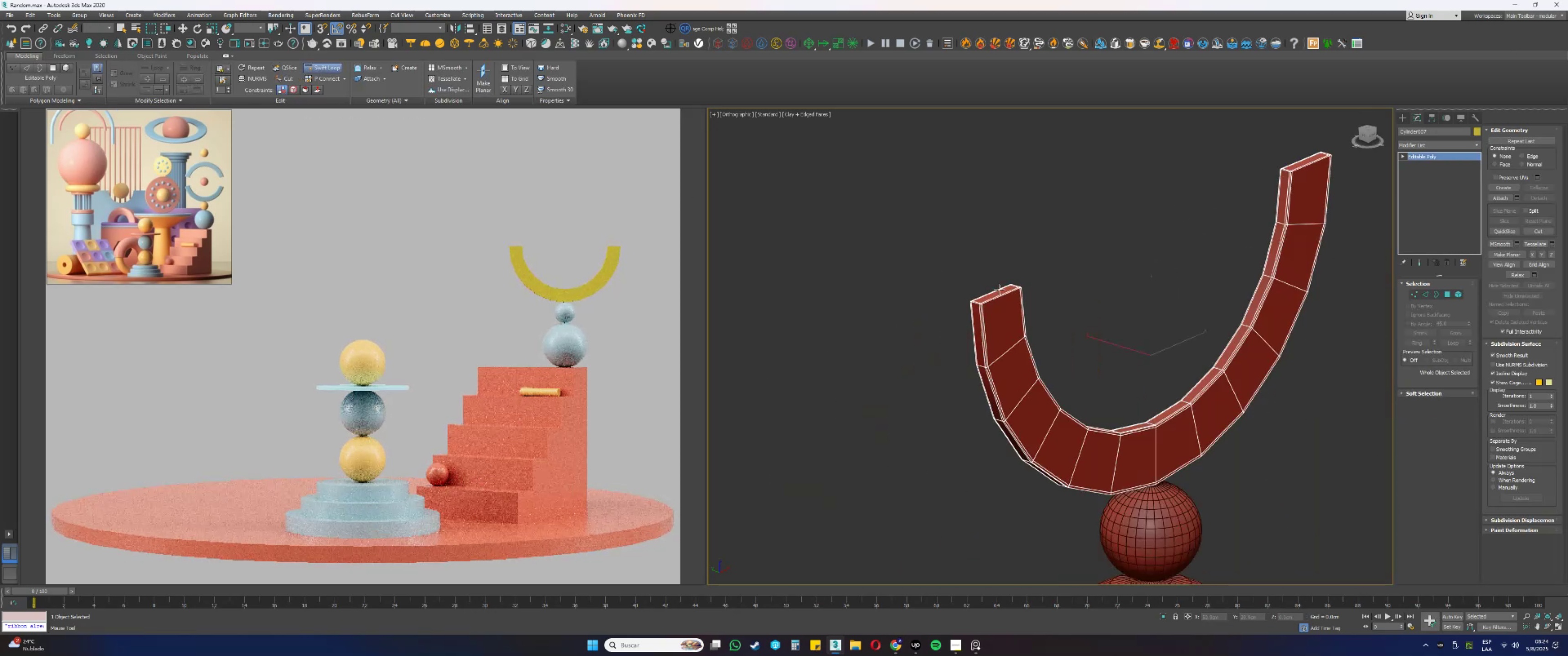 
key(Alt+AltLeft)
 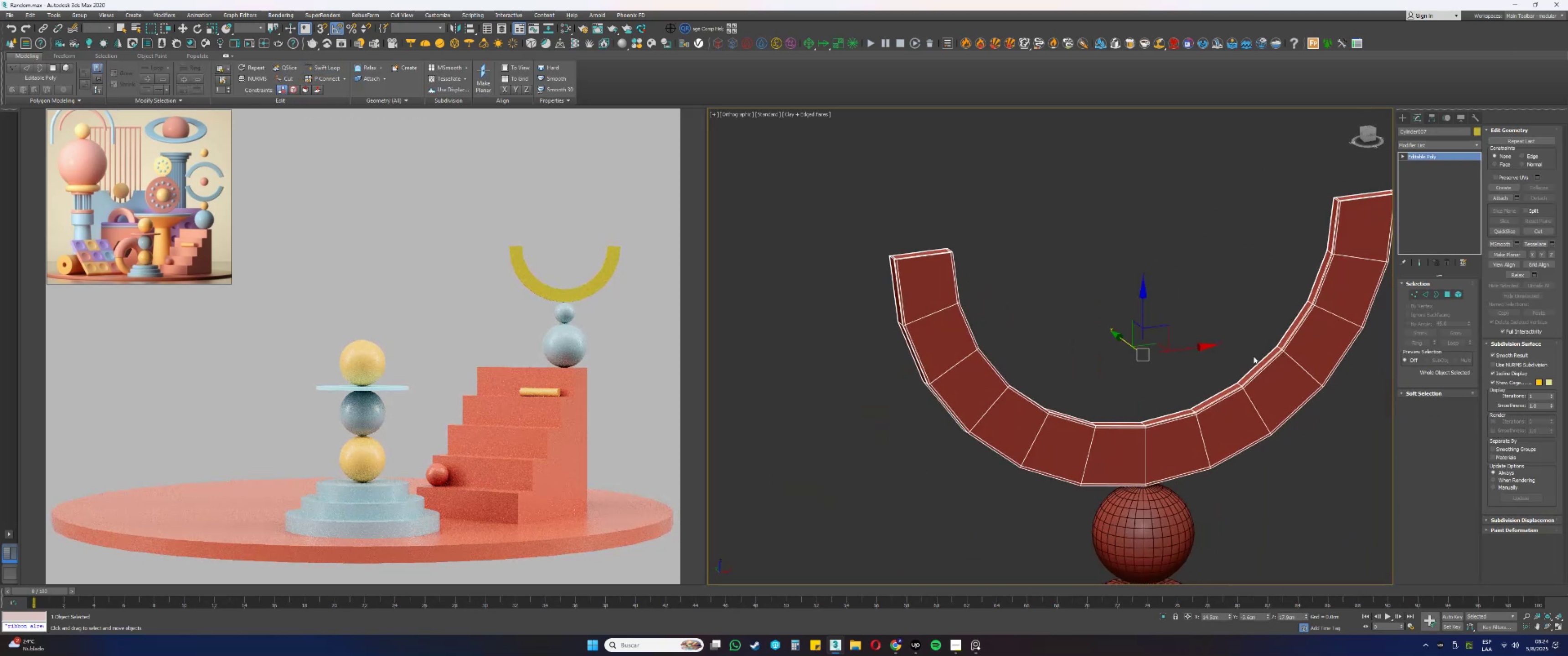 
key(Alt+AltLeft)
 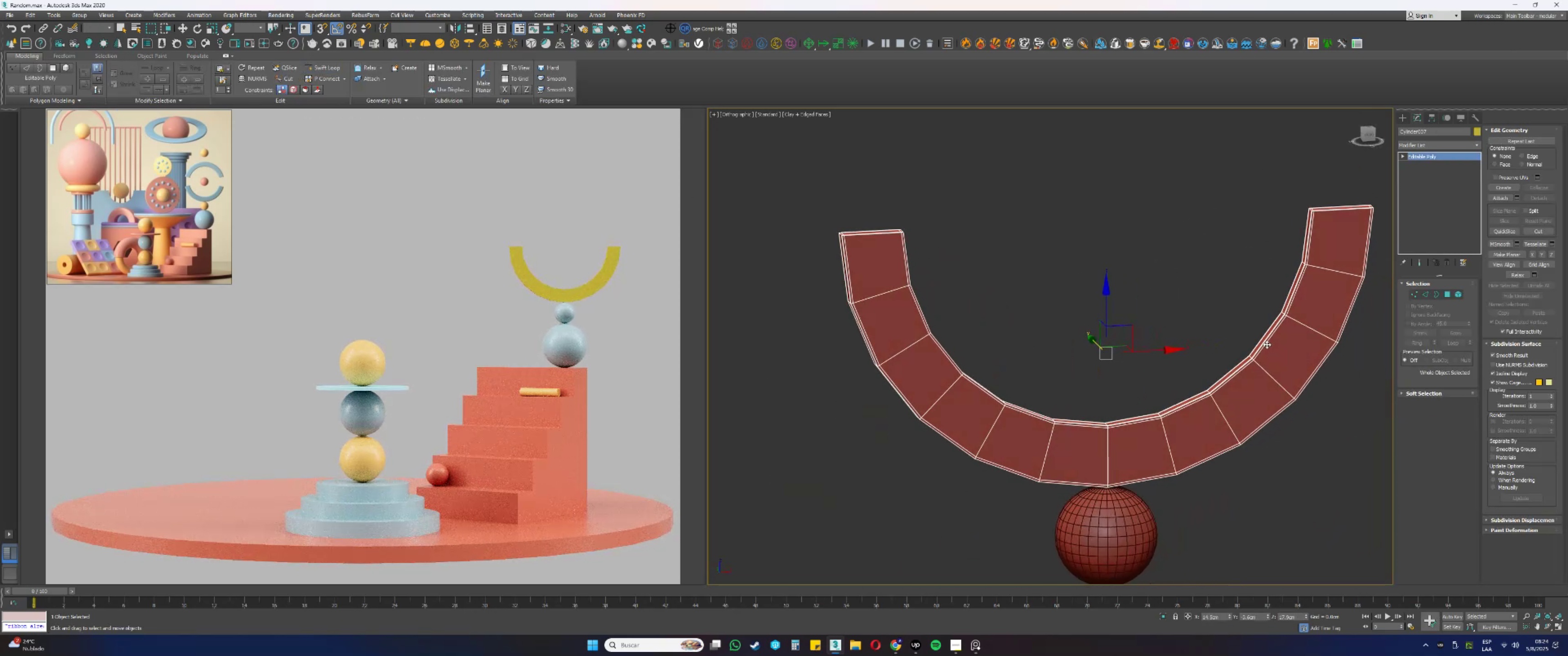 
type(fz)
 